 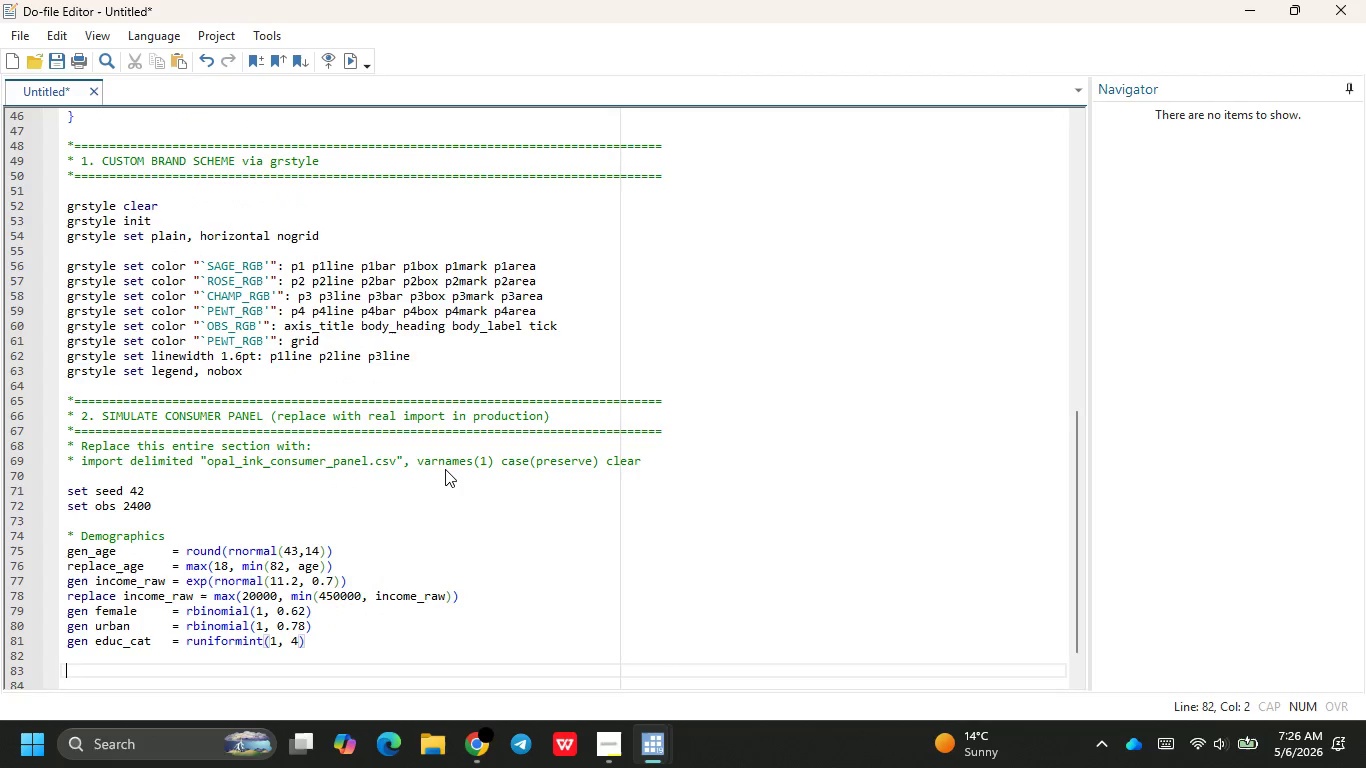 
key(Enter)
 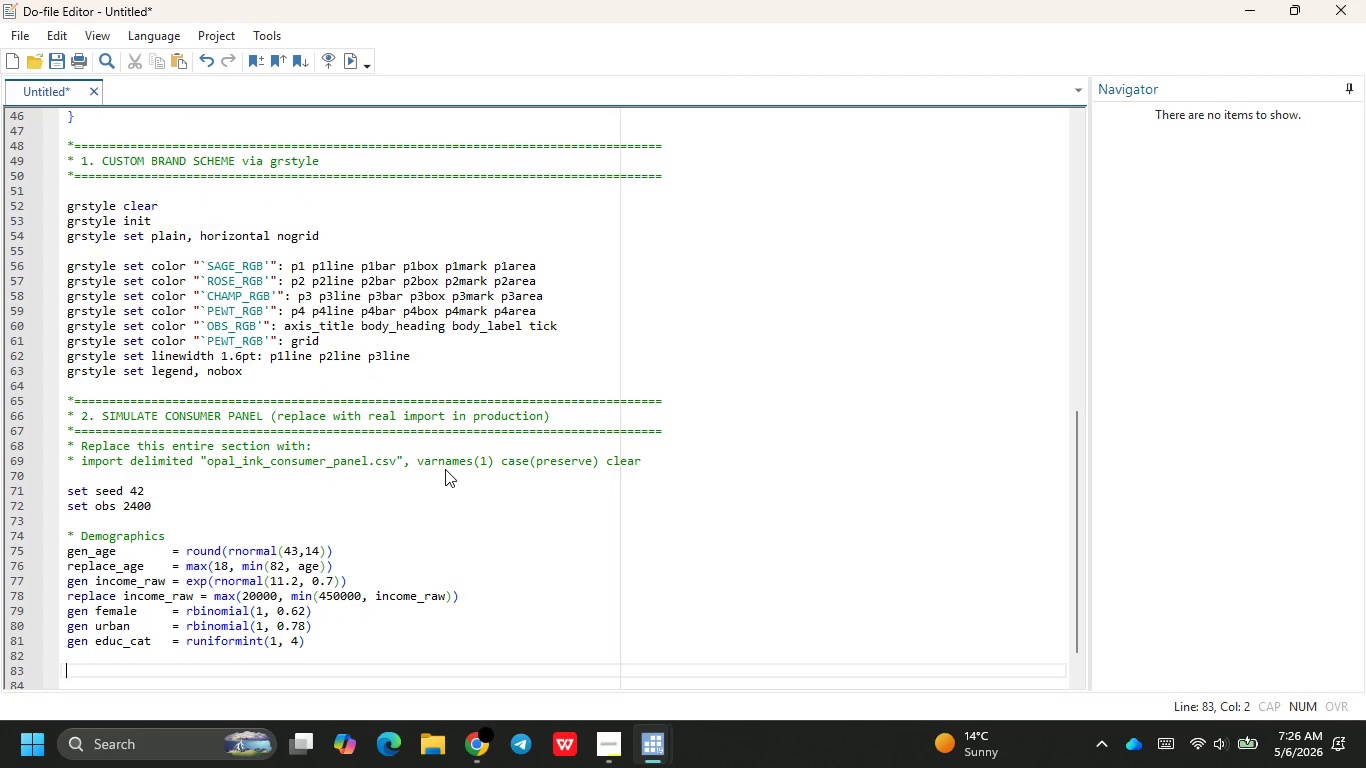 
type(* Attitude Likert I=i)
key(Backspace)
key(Backspace)
type(i)
key(Backspace)
key(Backspace)
key(Backspace)
type( items()
key(Backspace)
type( 1)
key(Backspace)
type((10)
key(Backspace)
type(-7)
 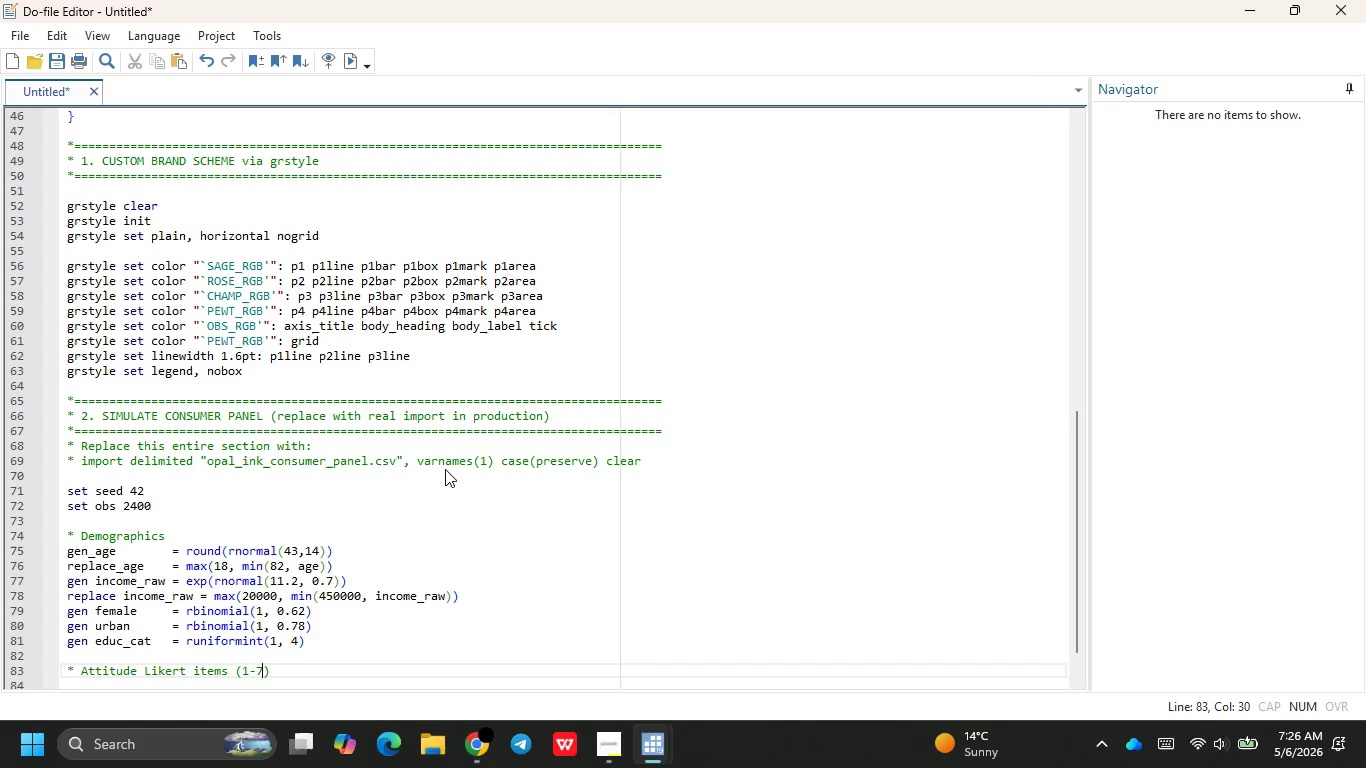 
key(ArrowRight)
 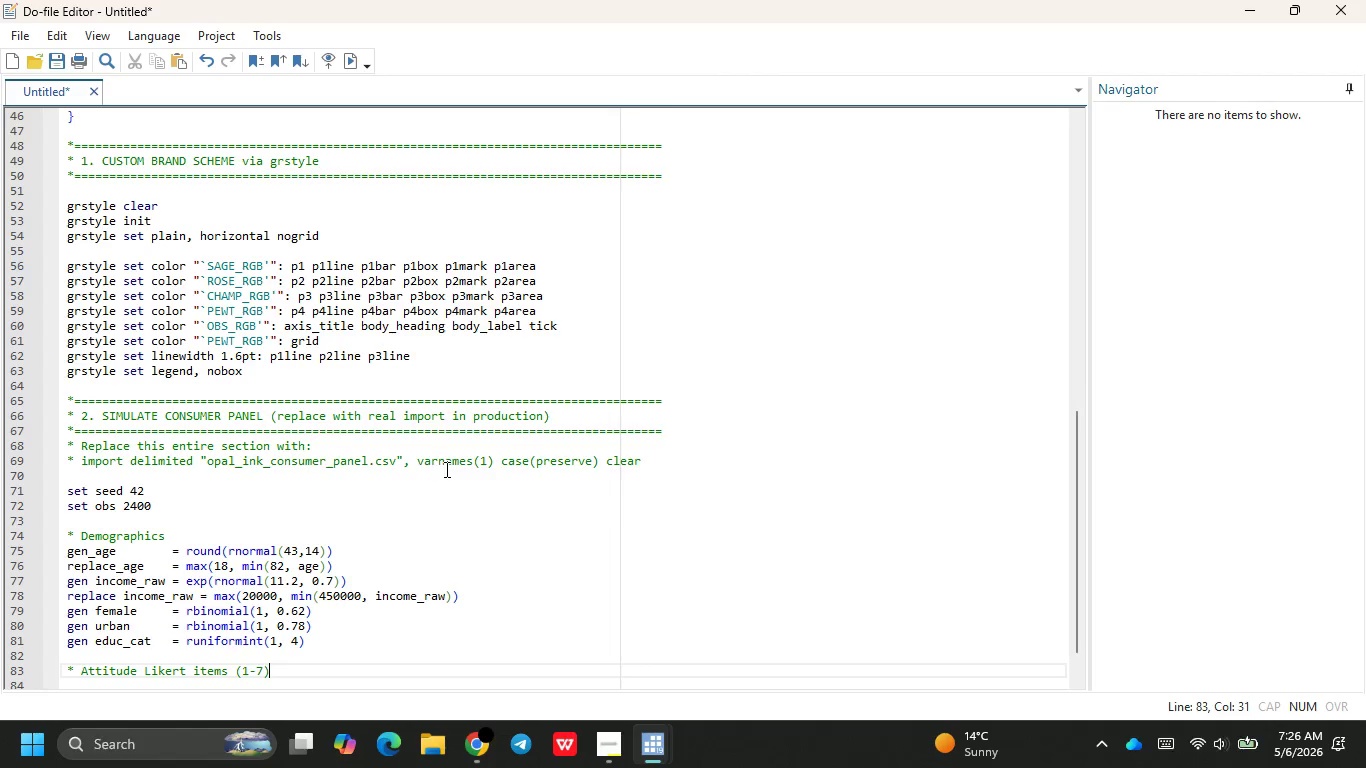 
key(Enter)
 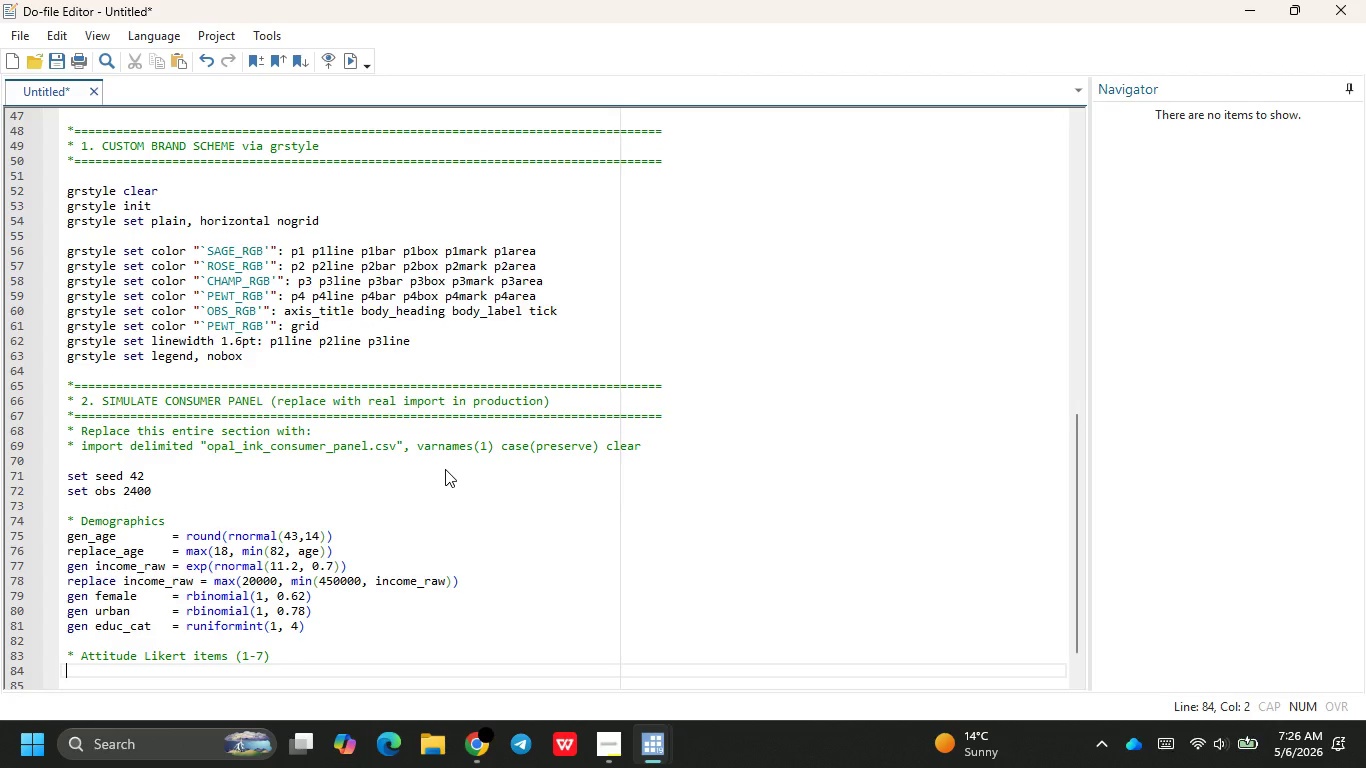 
type(gen eco_base = 0.6*urban + 0.4*(educ)
 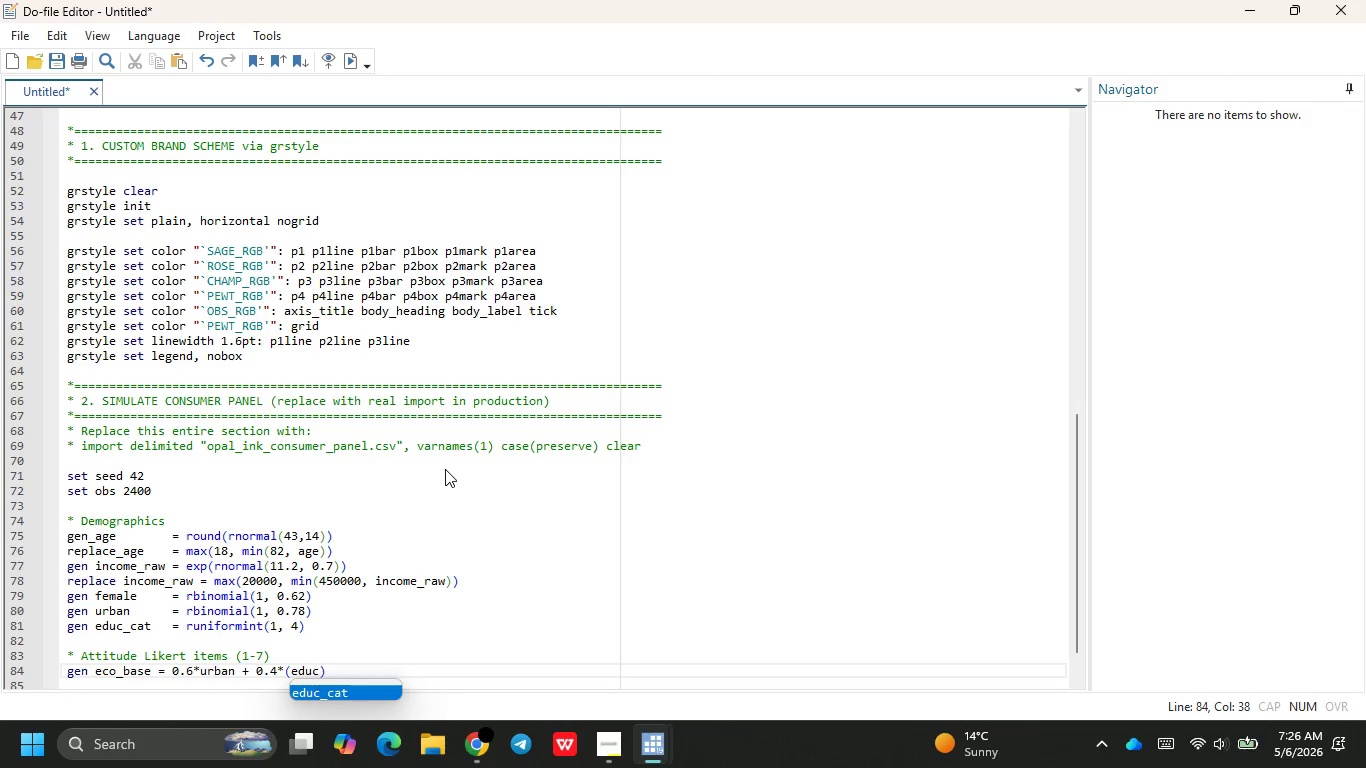 
key(Enter)
 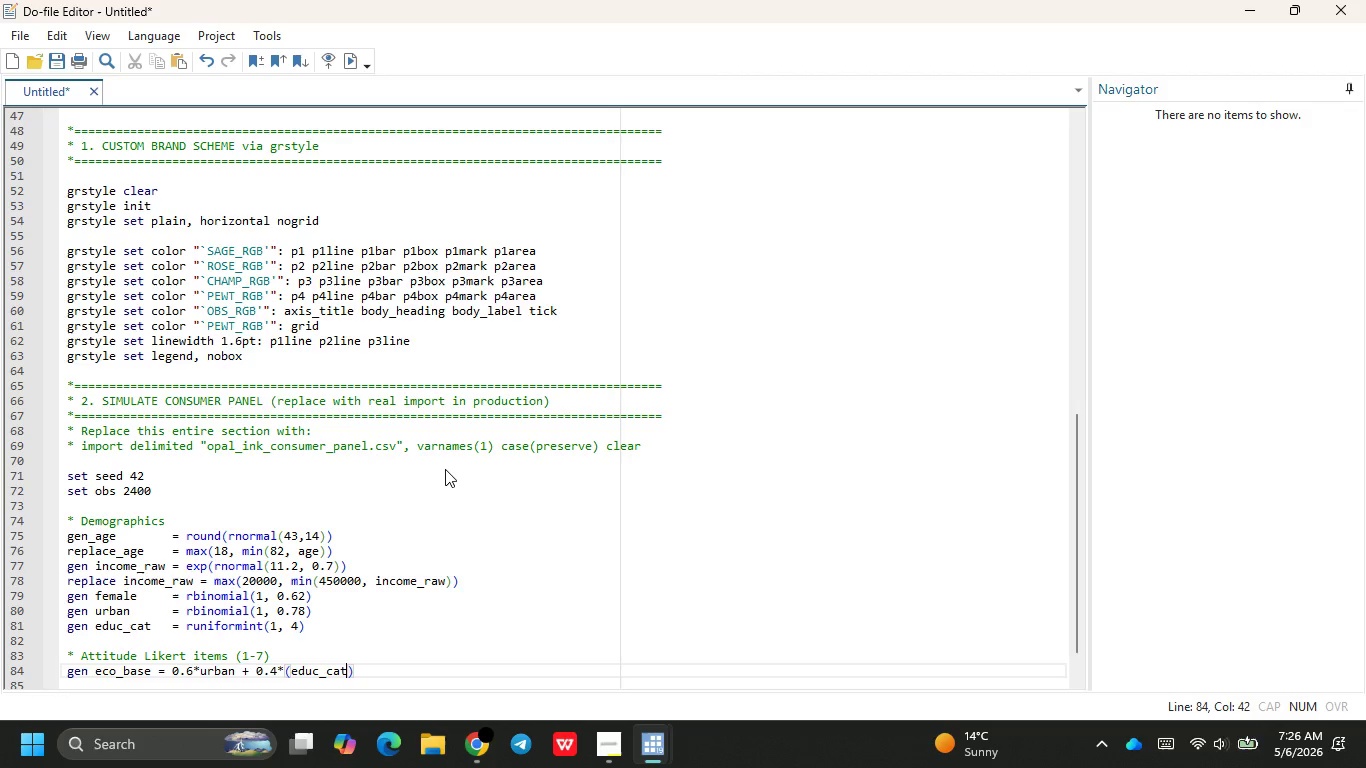 
key(Shift+Period)
 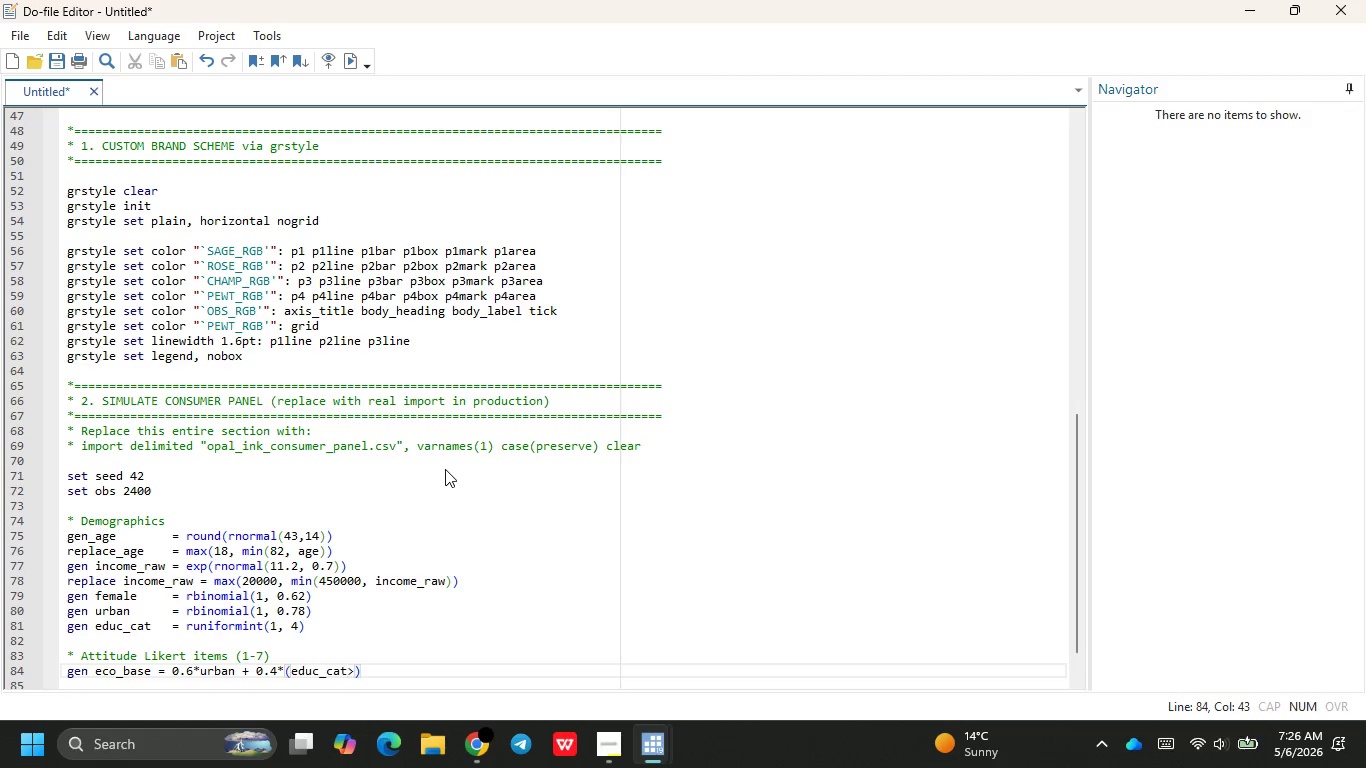 
key(Backspace)
 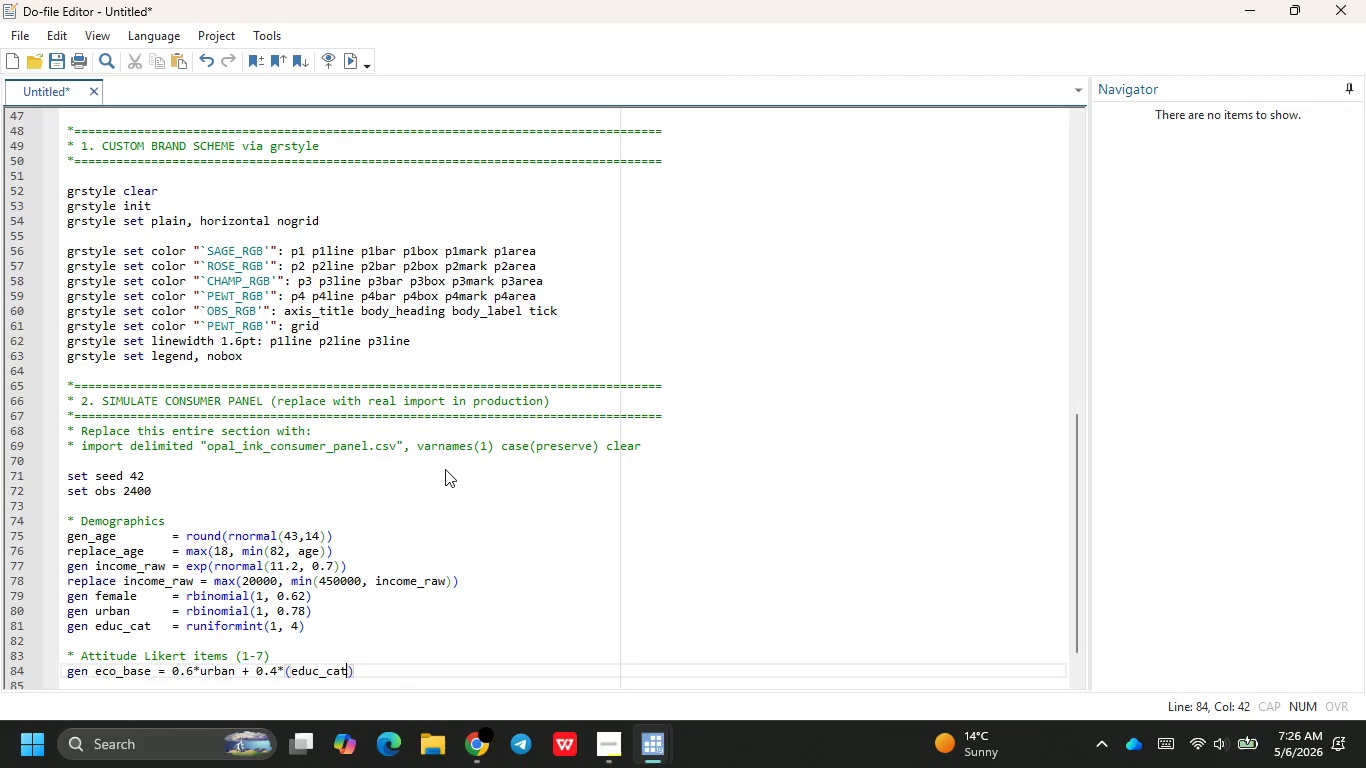 
key(Space)
 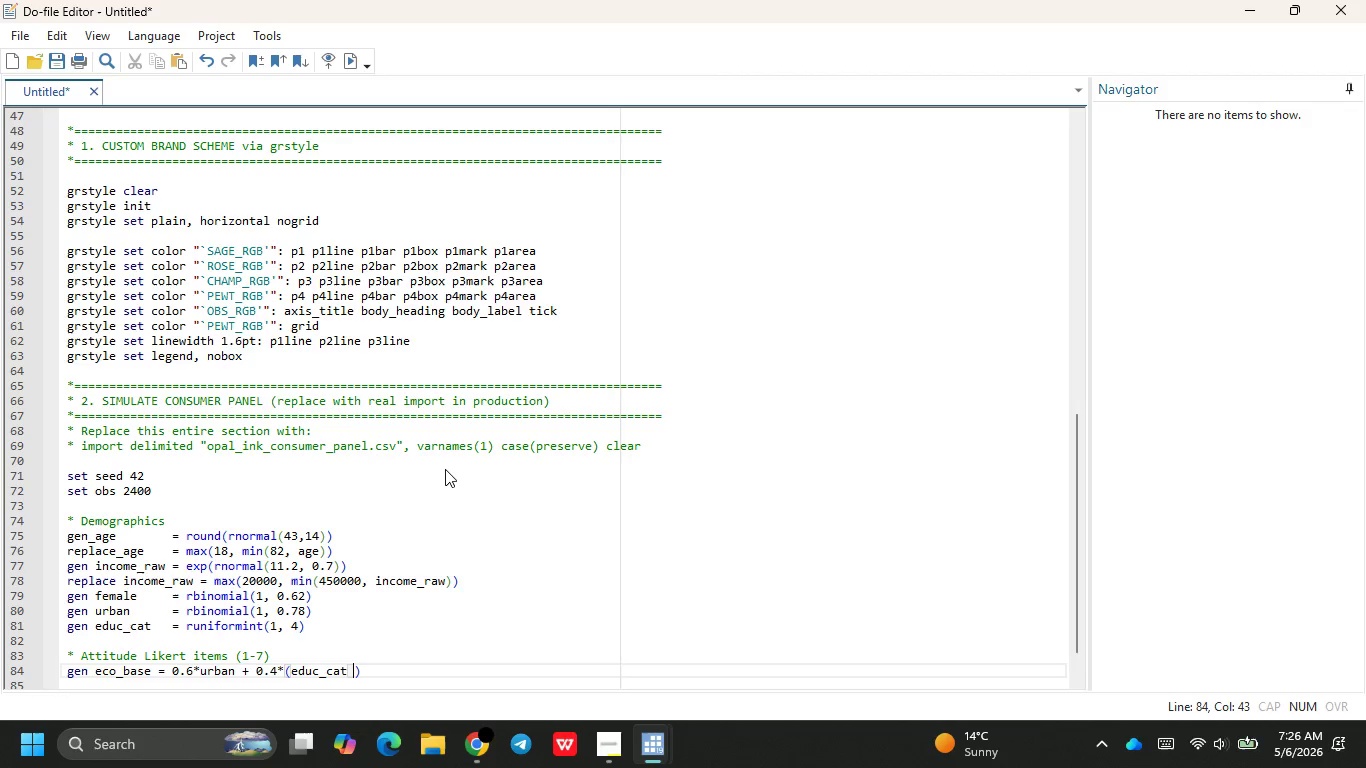 
key(Shift+ShiftRight)
 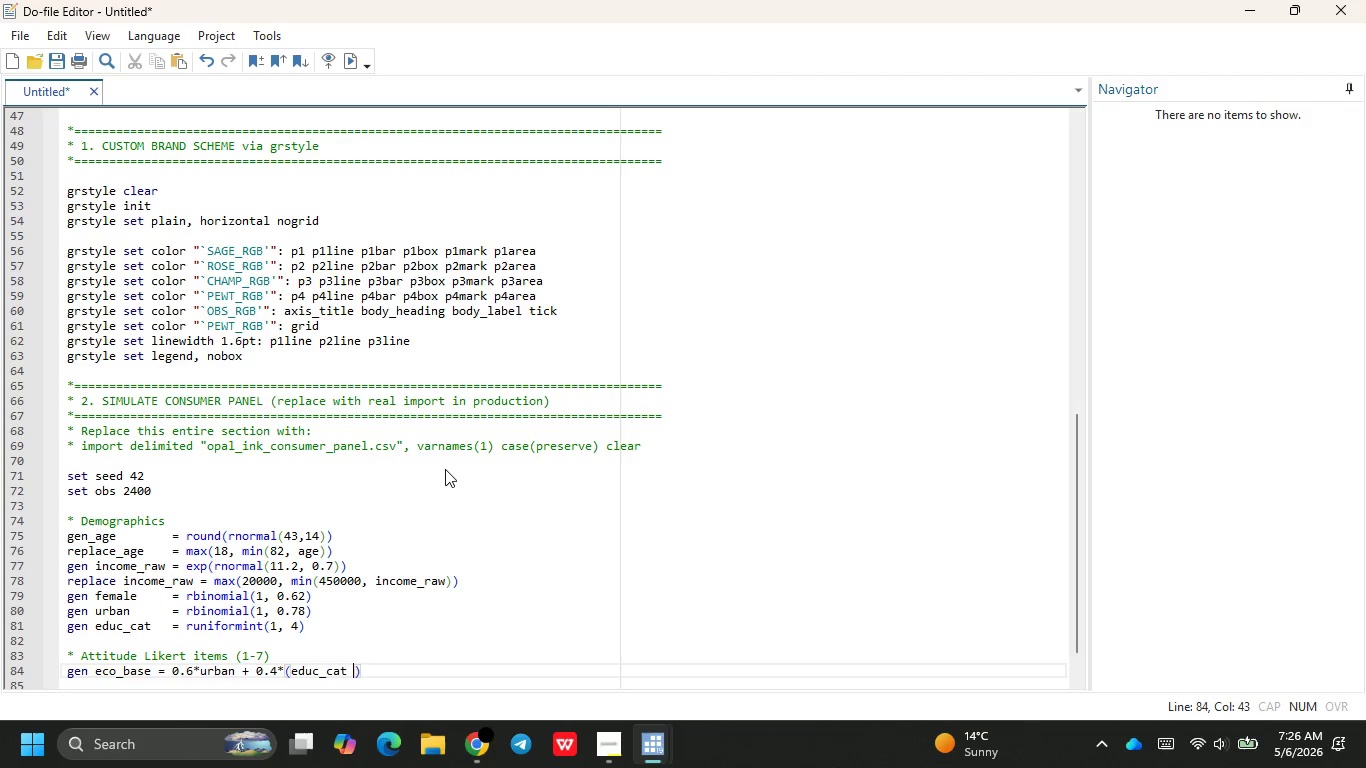 
key(Shift+ShiftRight)
 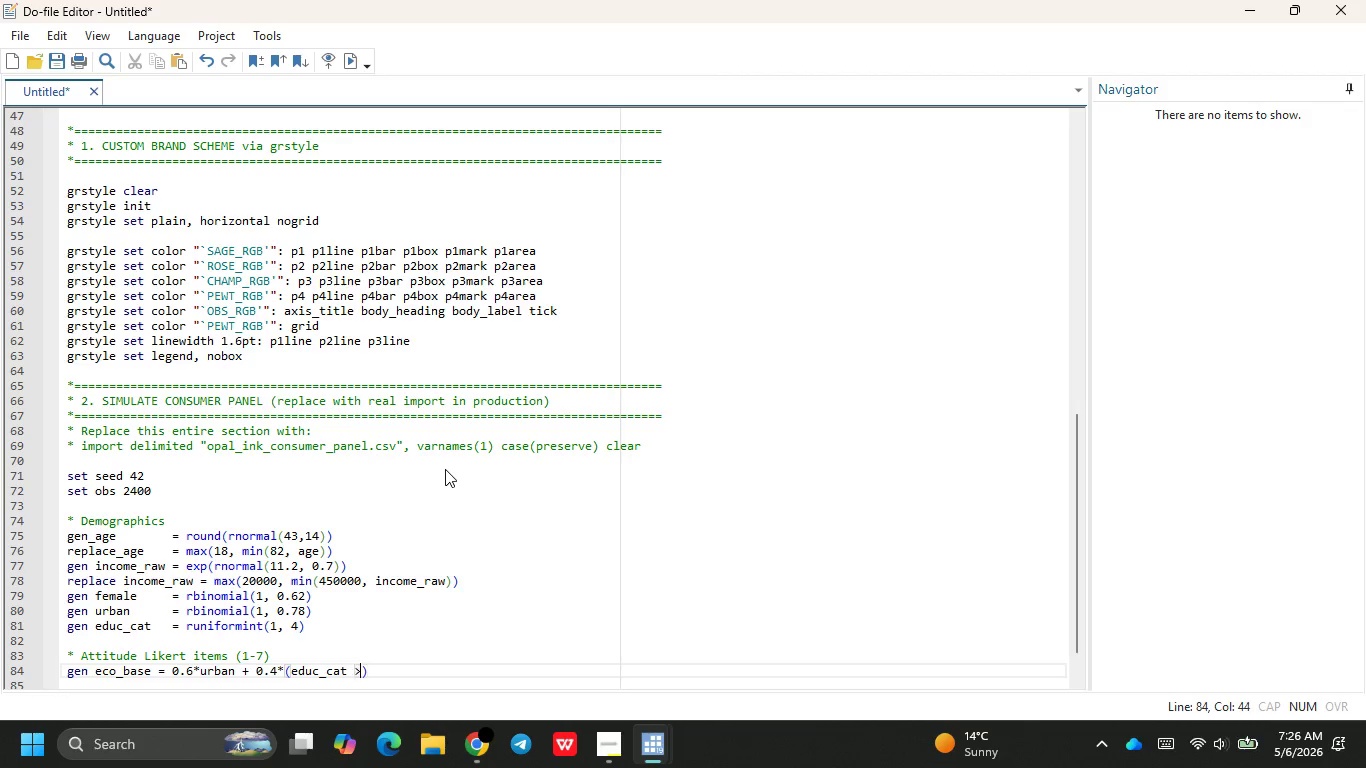 
key(Shift+Period)
 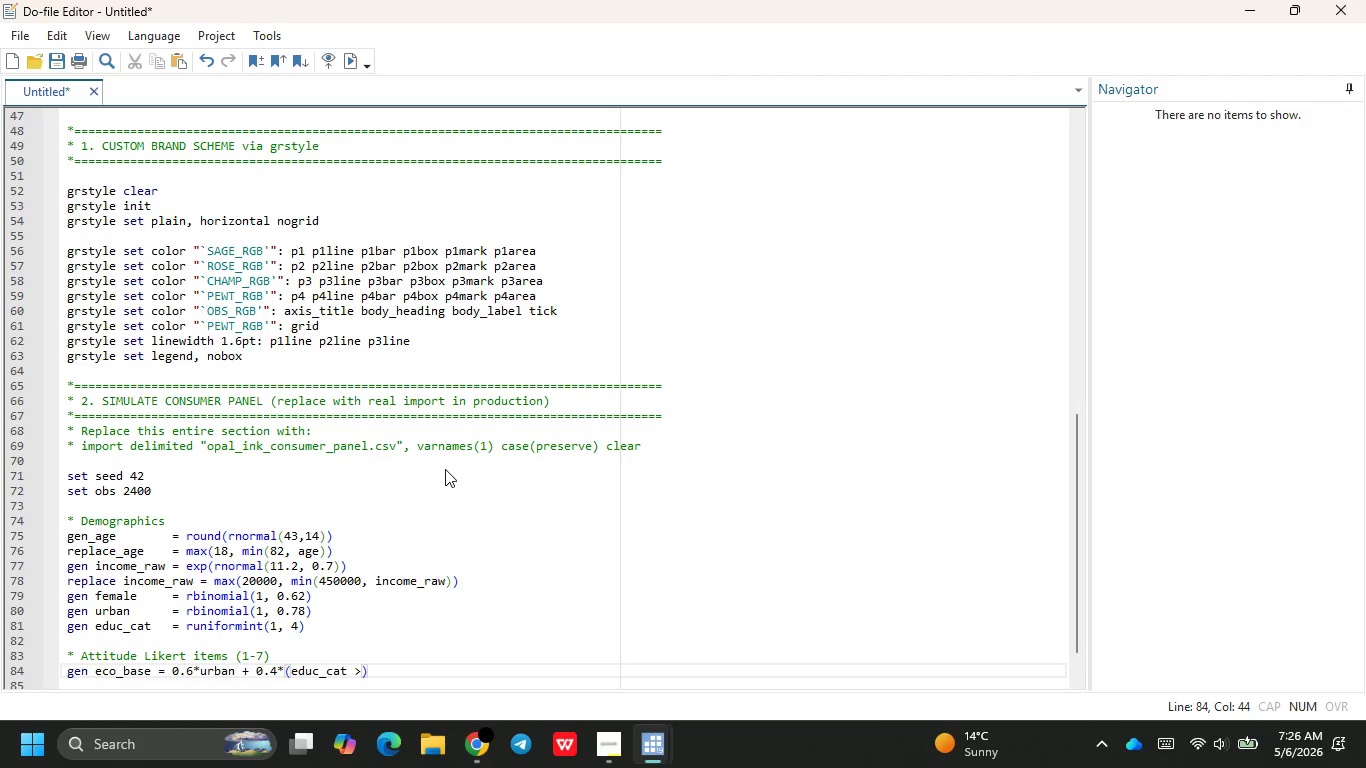 
key(Equal)
 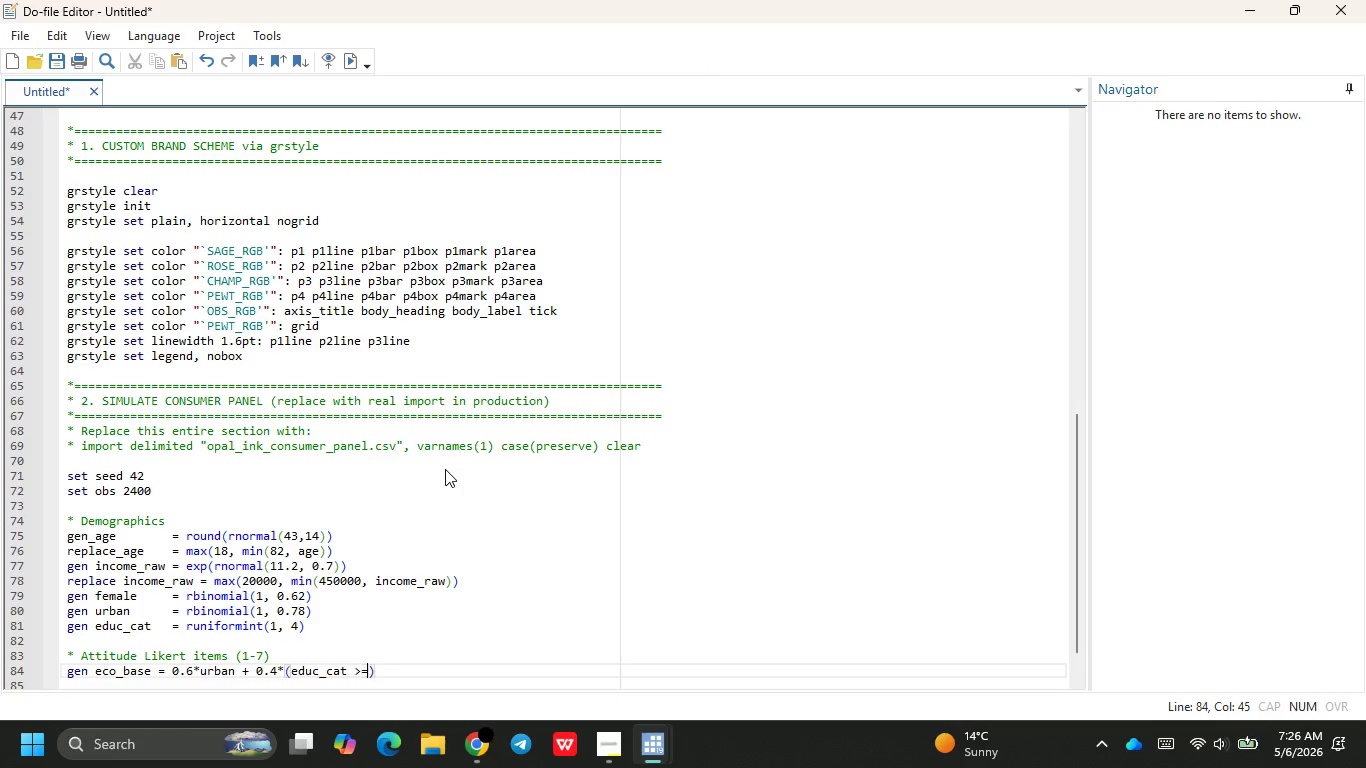 
key(Space)
 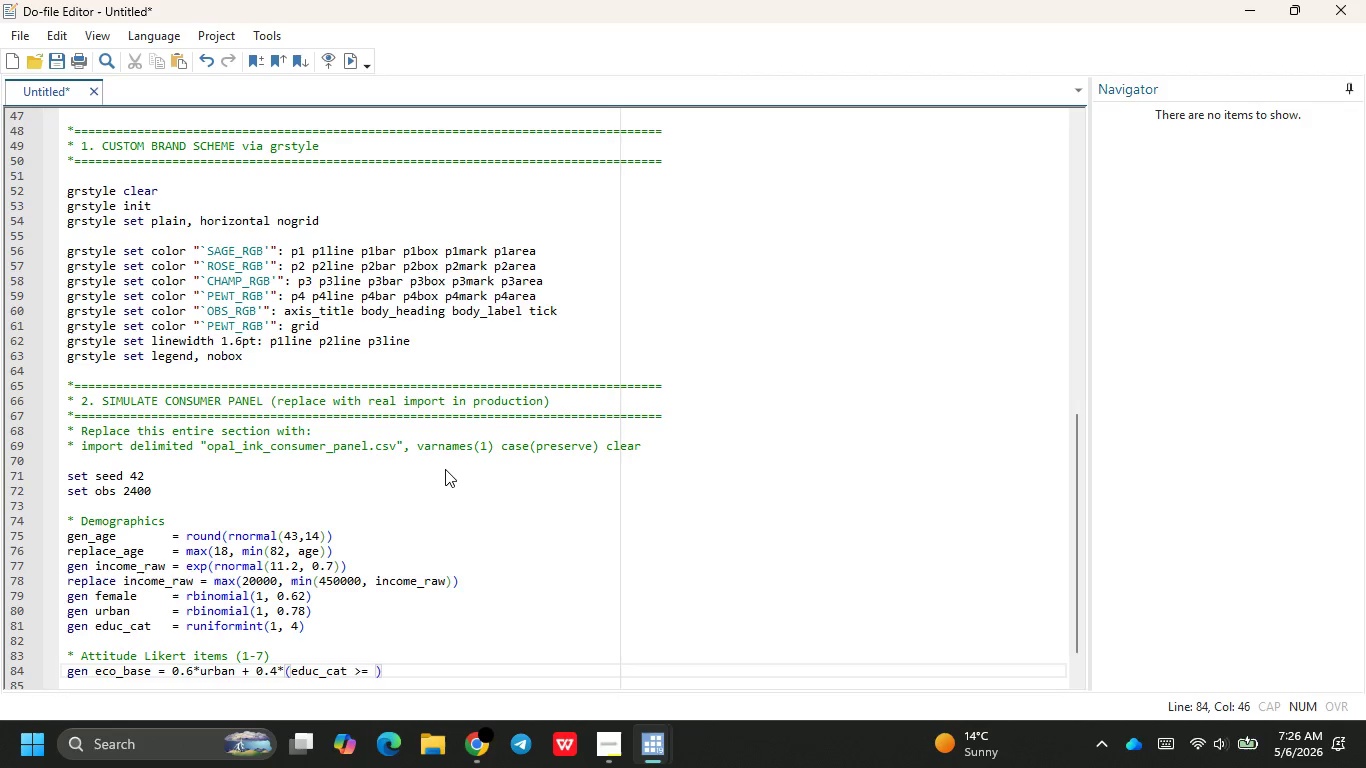 
key(3)
 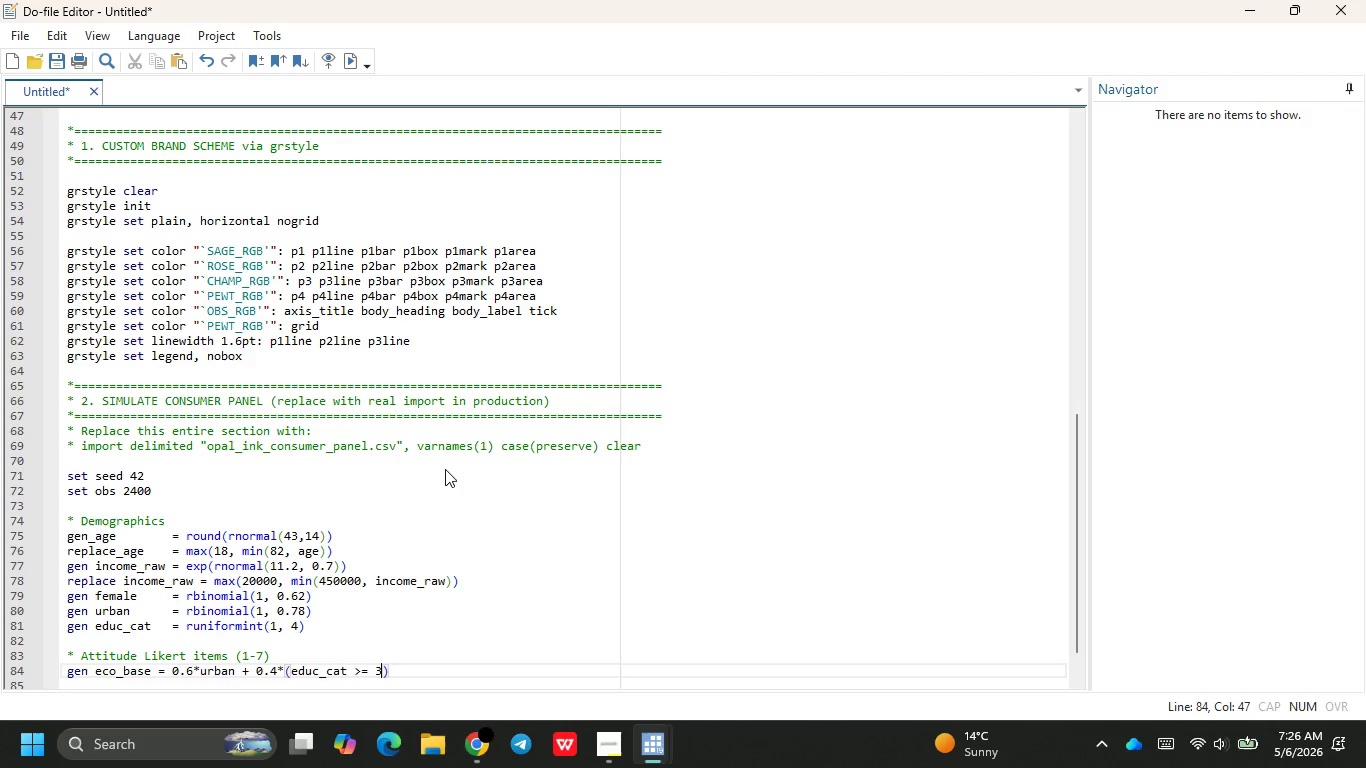 
key(ArrowRight)
 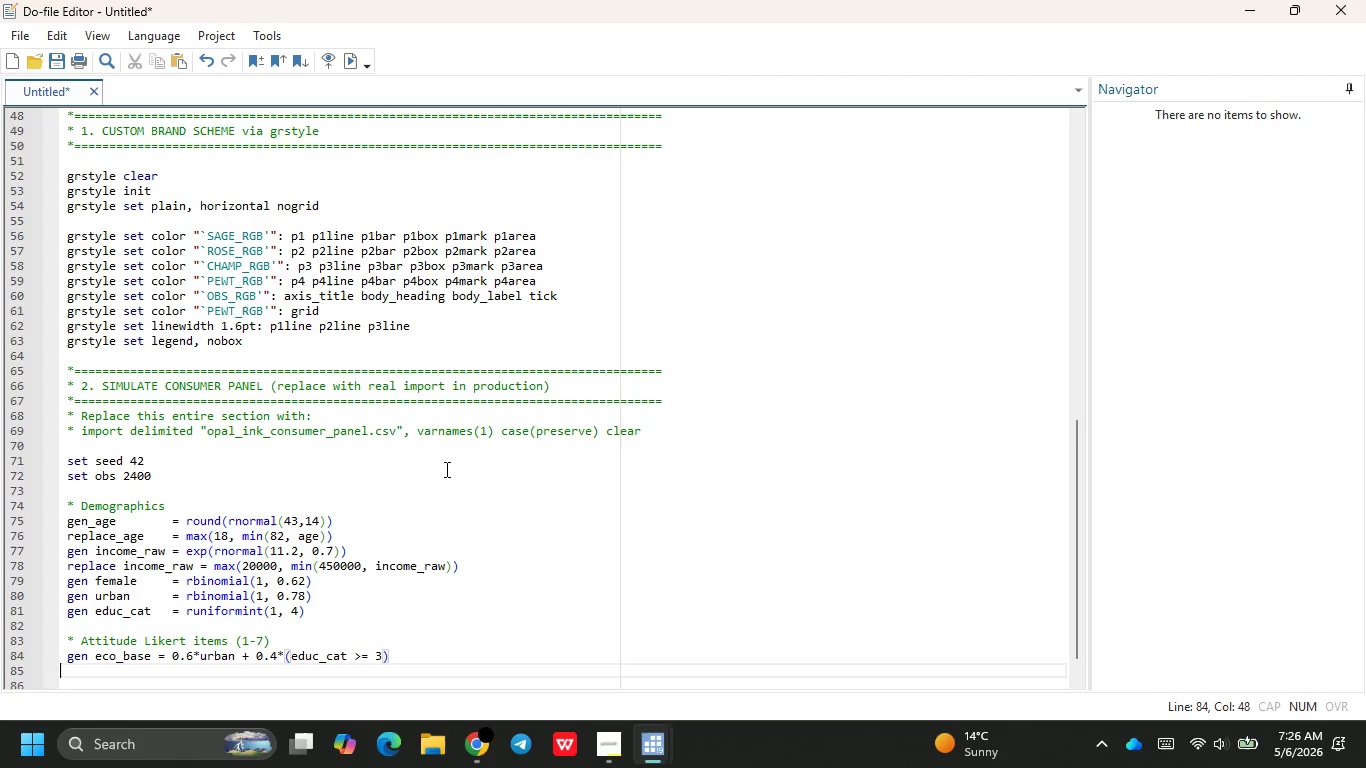 
key(ArrowRight)
 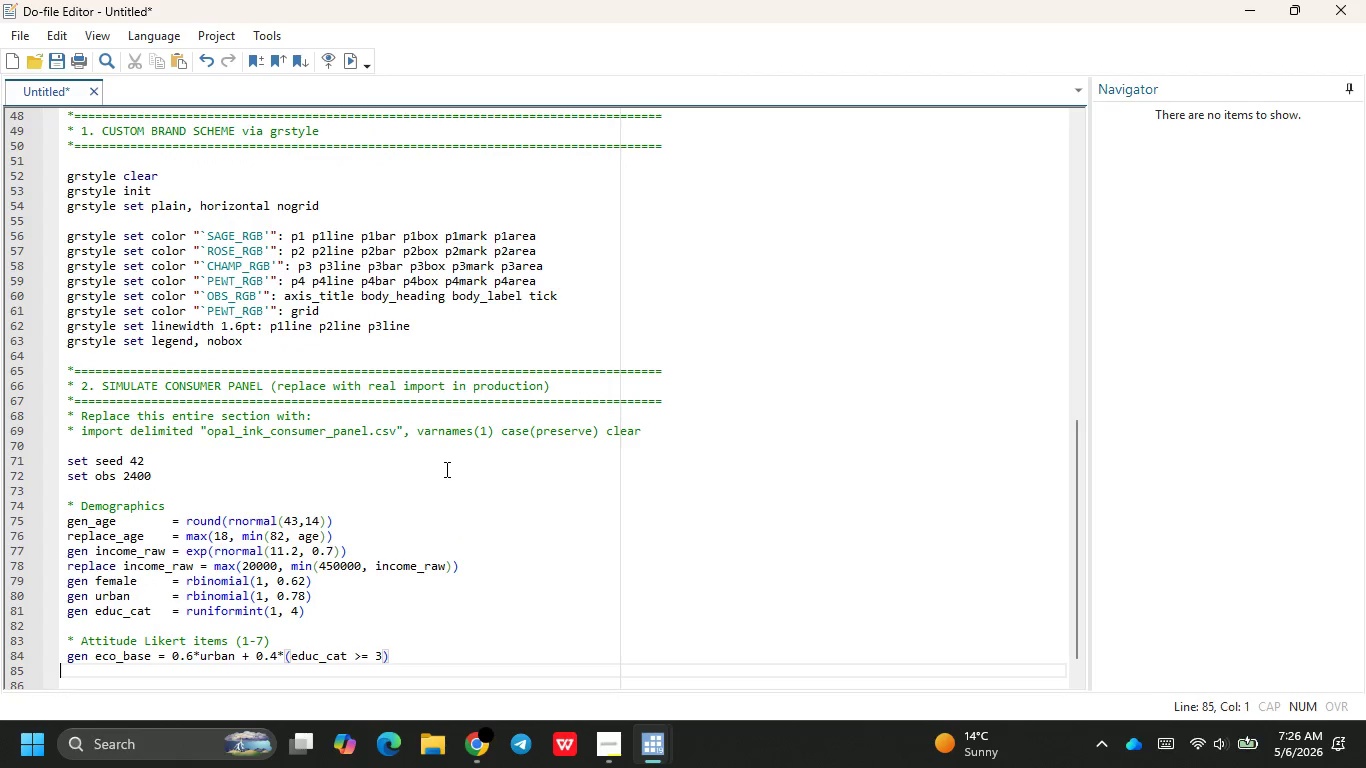 
key(Space)
 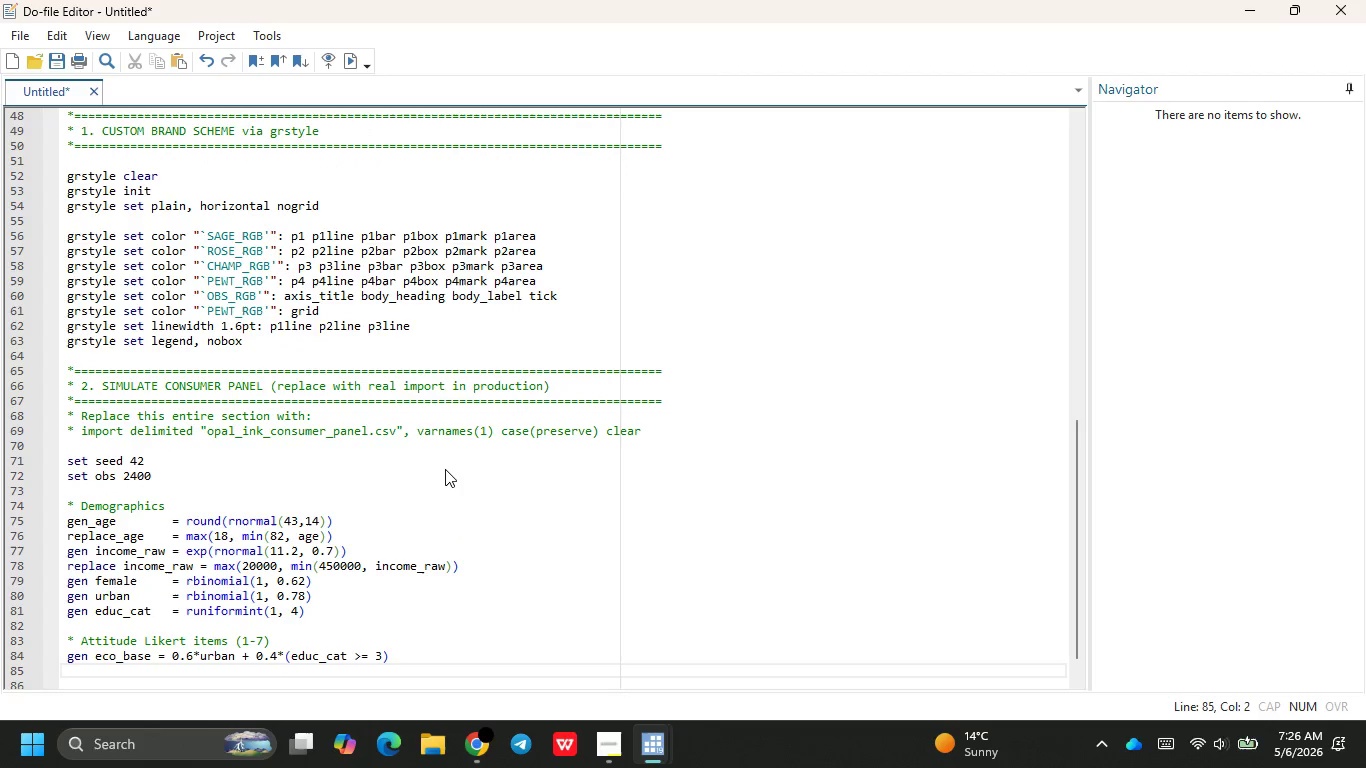 
key(ArrowLeft)
 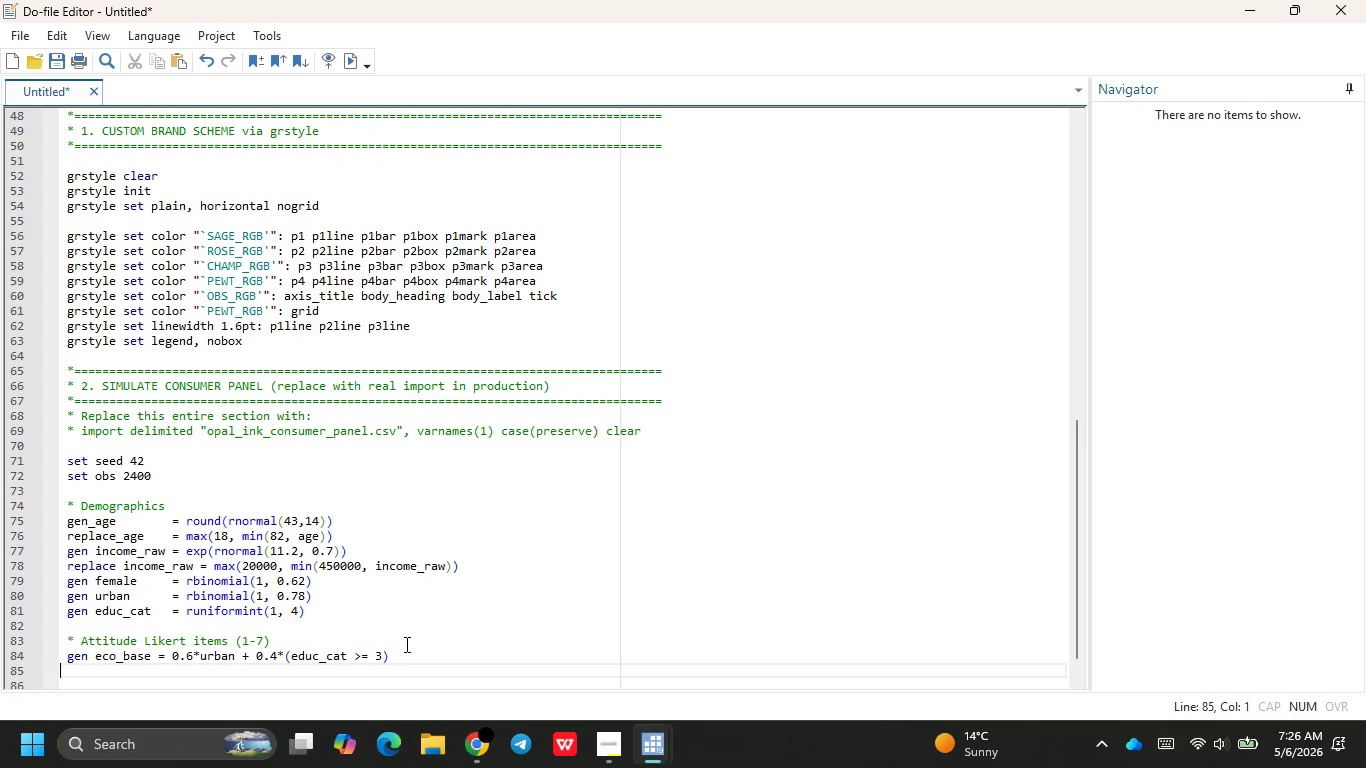 
left_click([391, 656])
 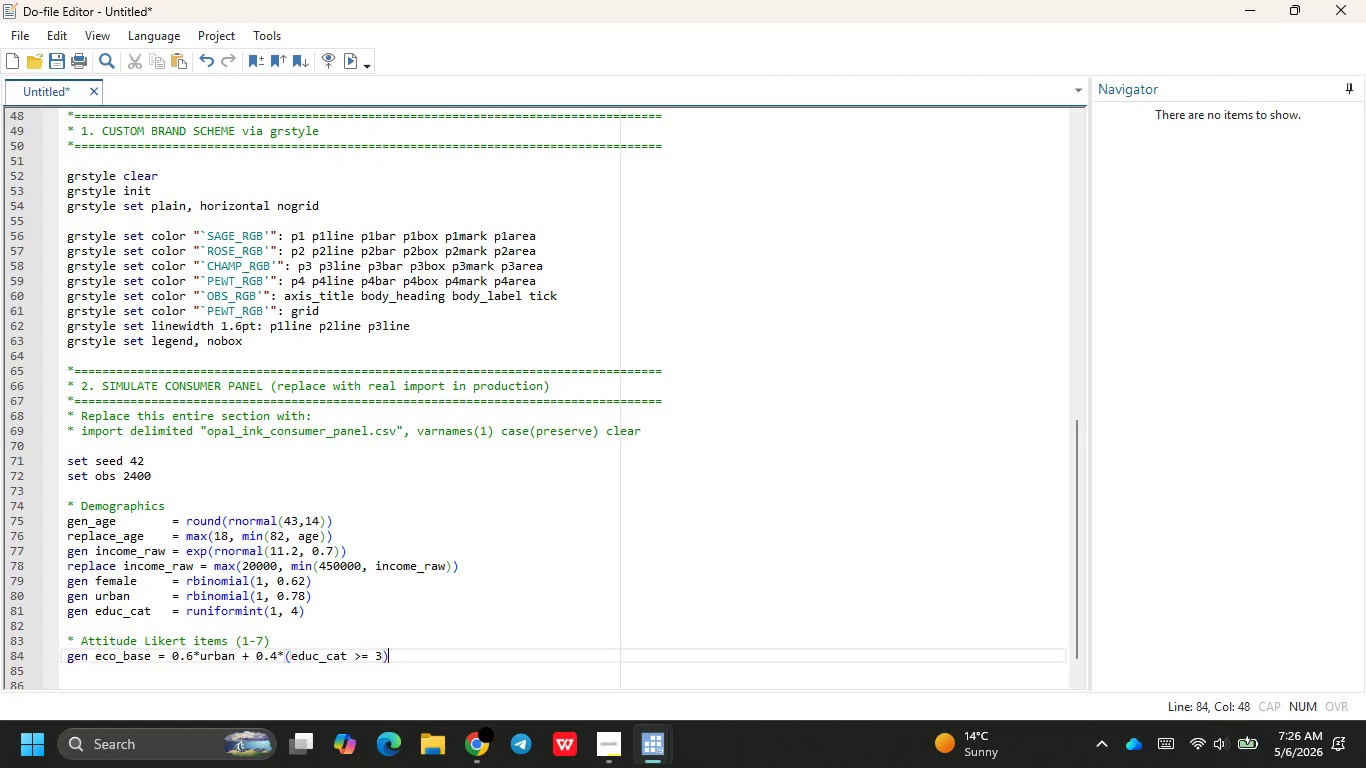 
type( + rnom)
key(Backspace)
type(rma)
 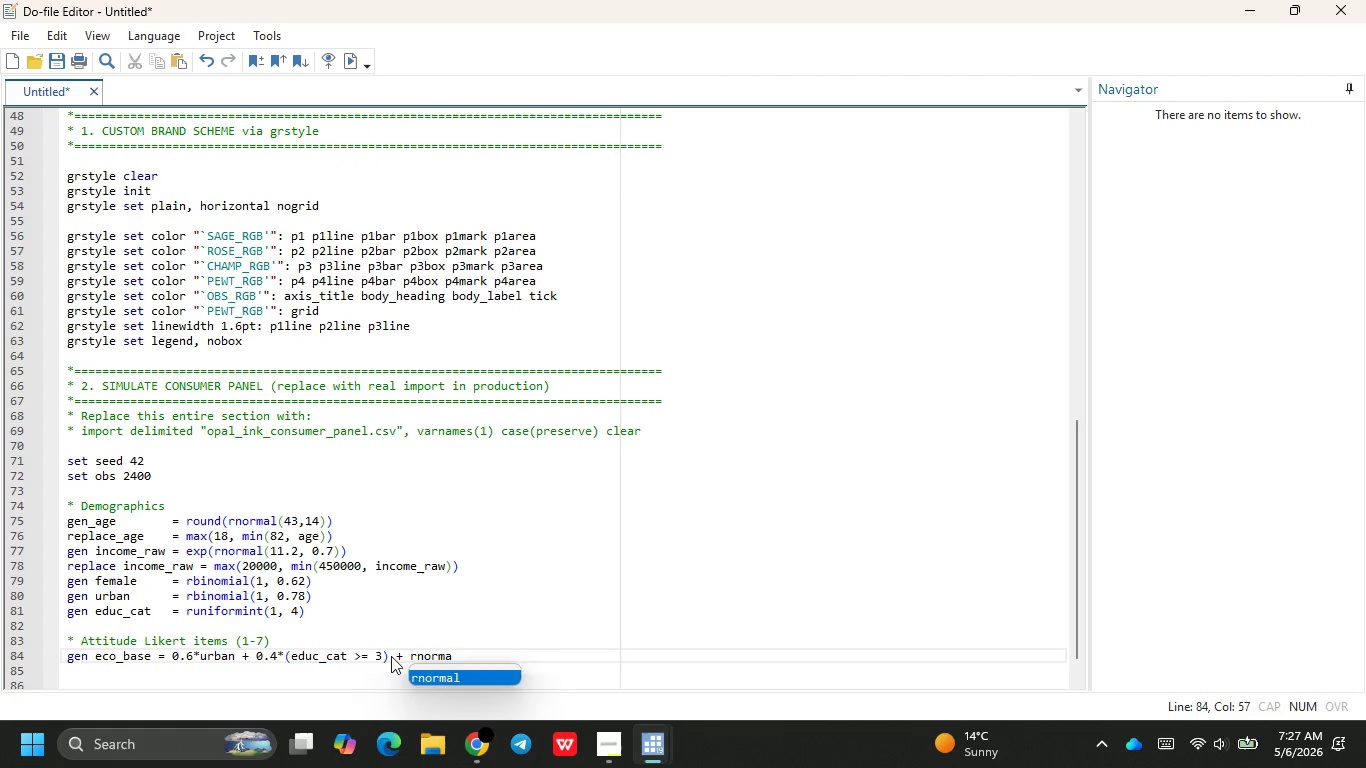 
 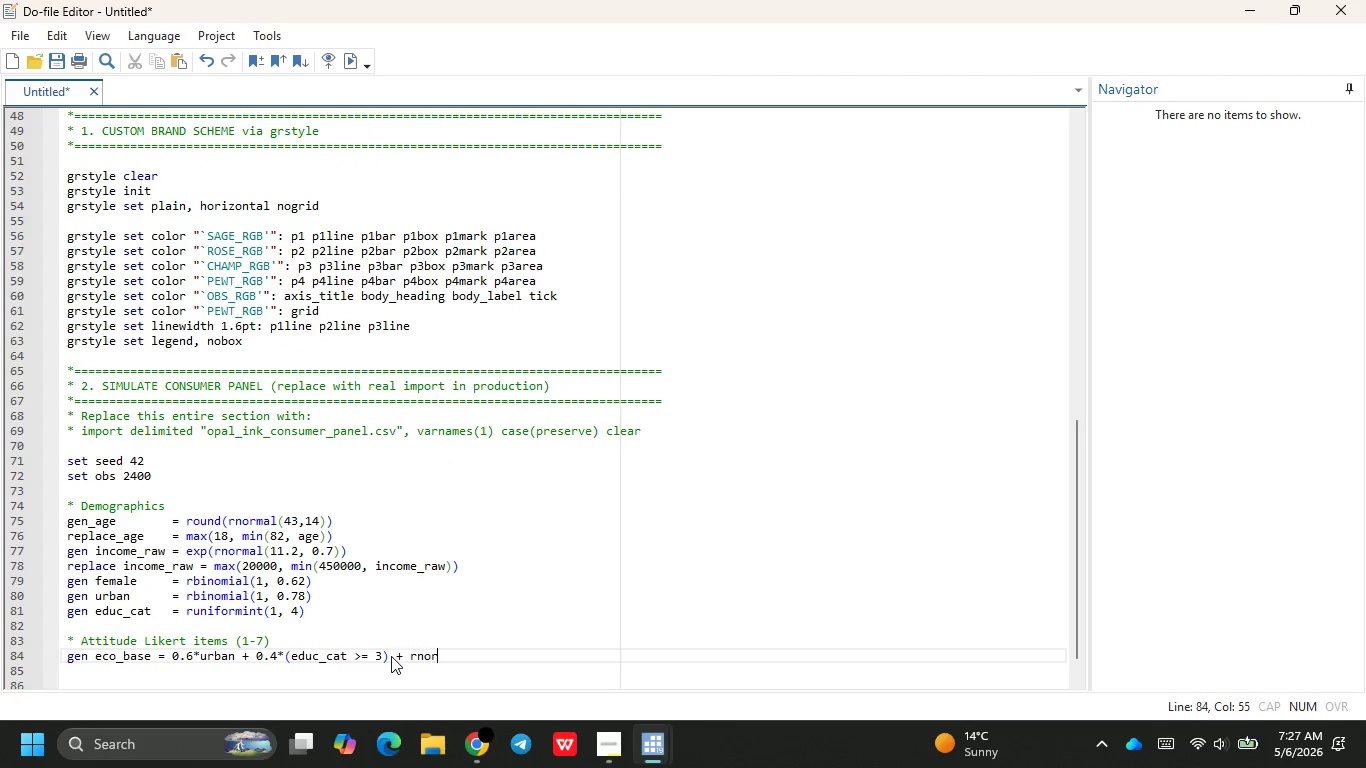 
key(Enter)
 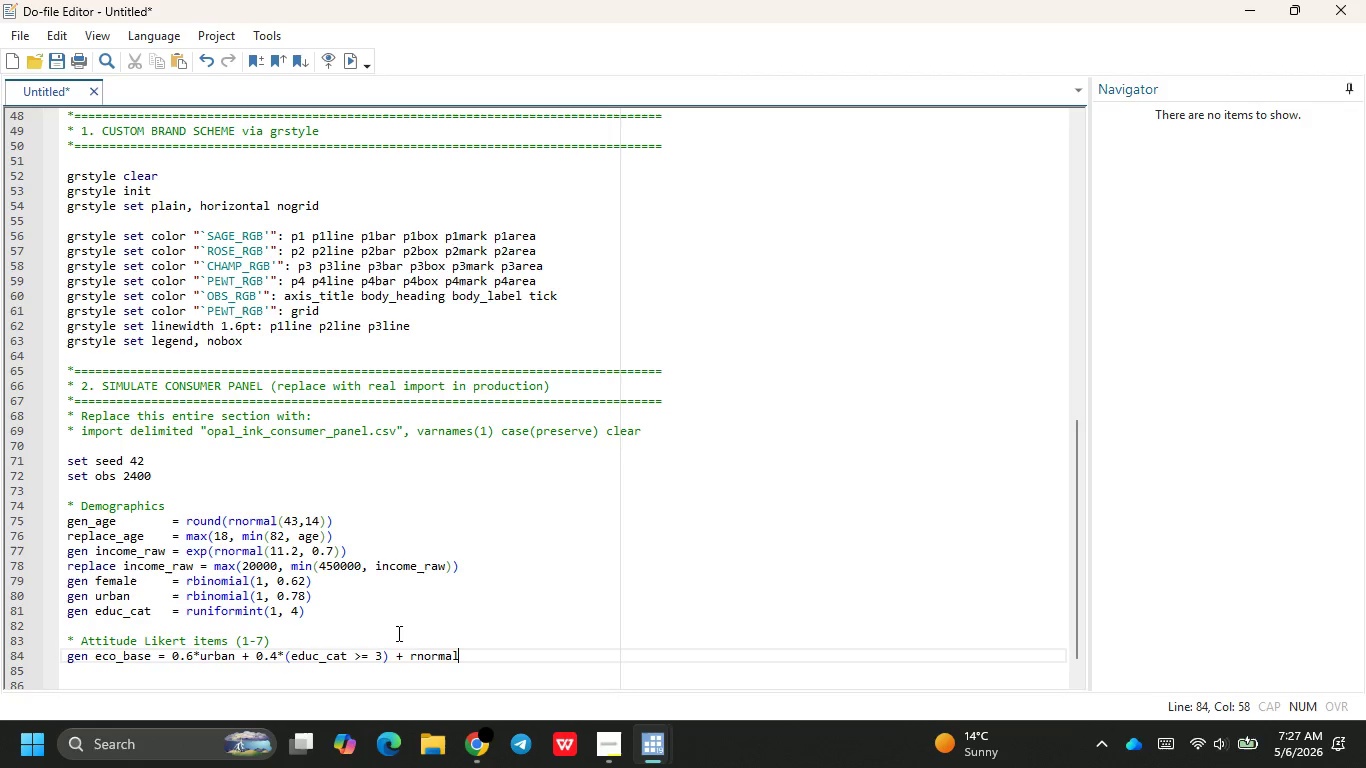 
wait(7.88)
 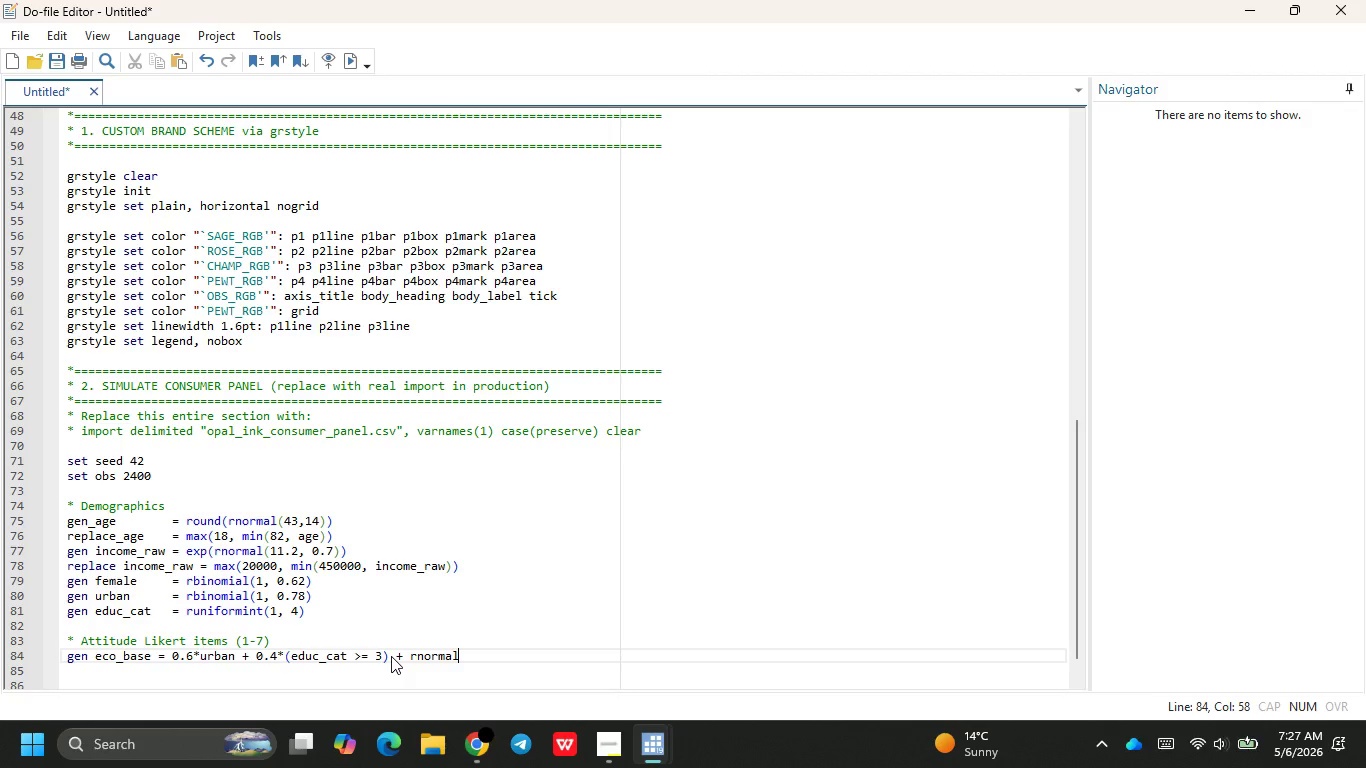 
type((0, 1)
 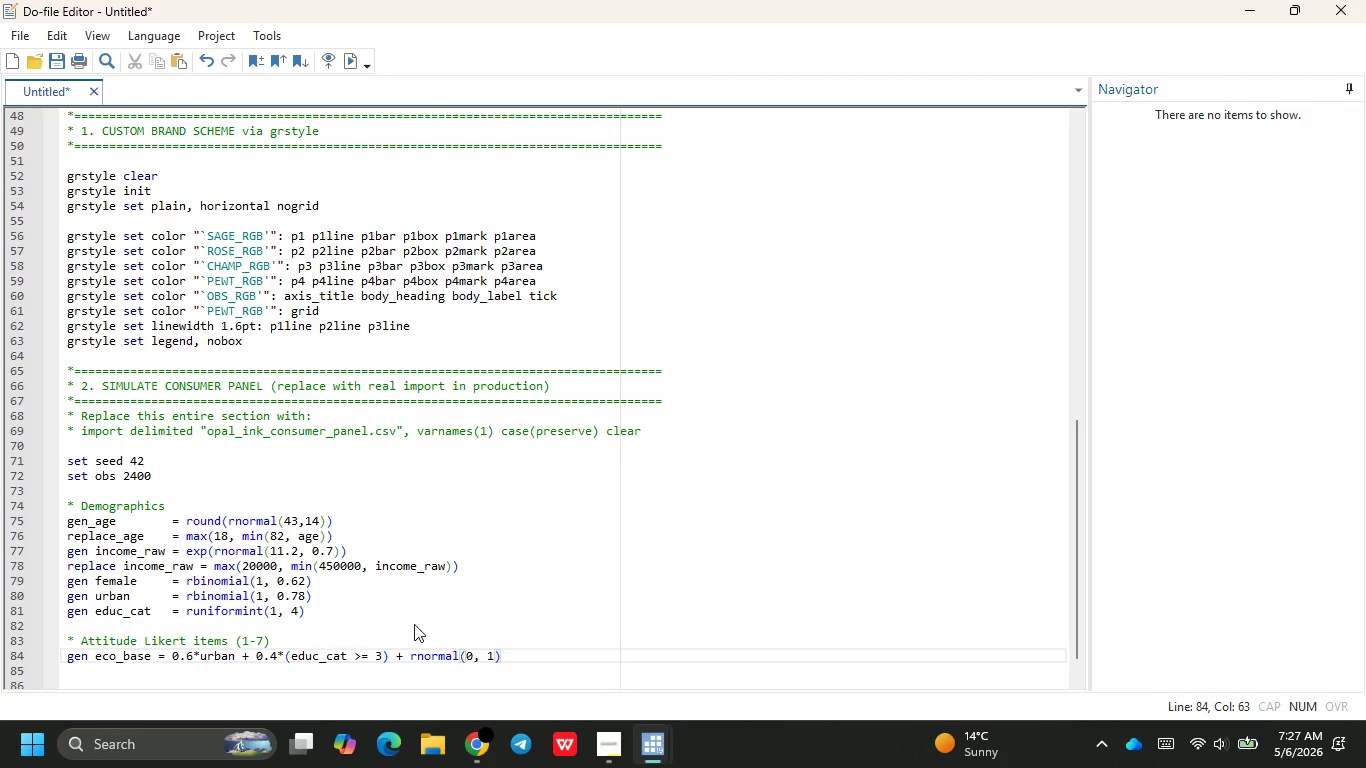 
key(ArrowRight)
 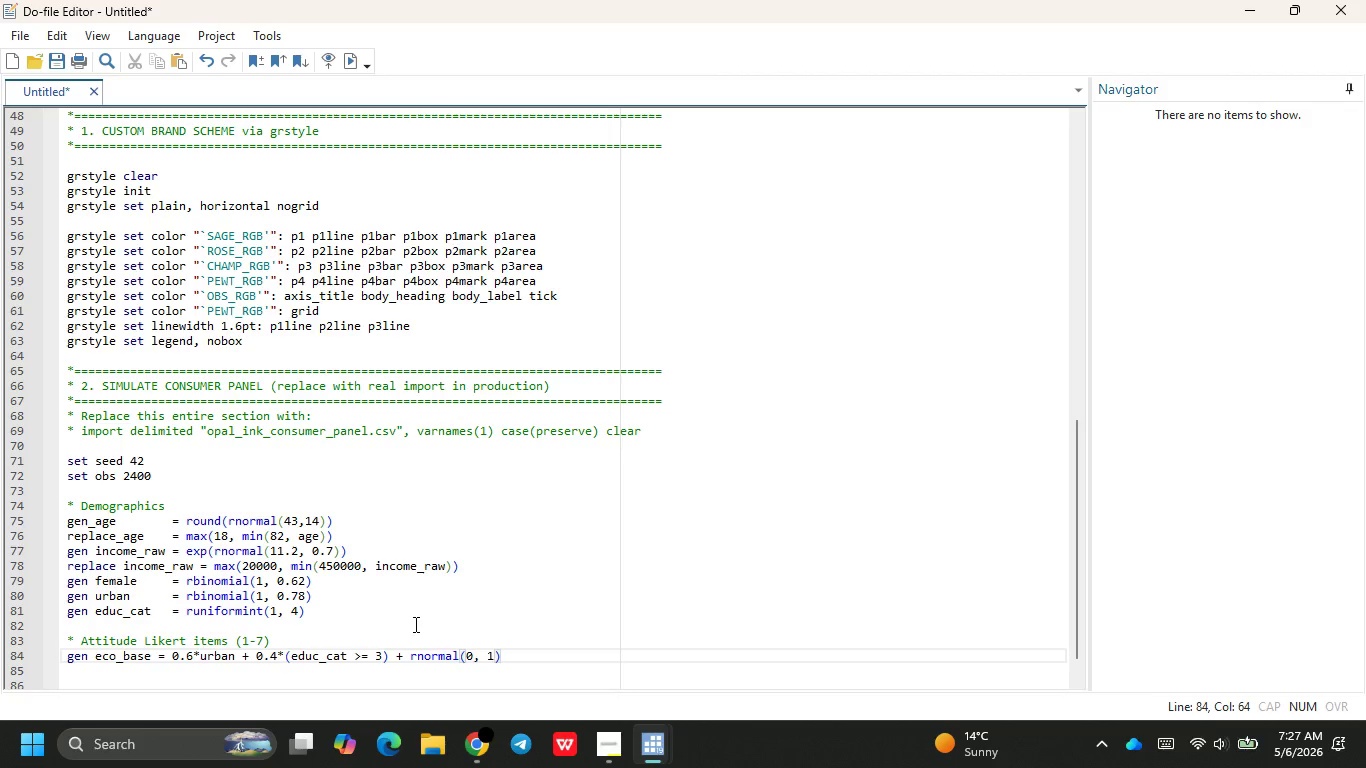 
key(Enter)
 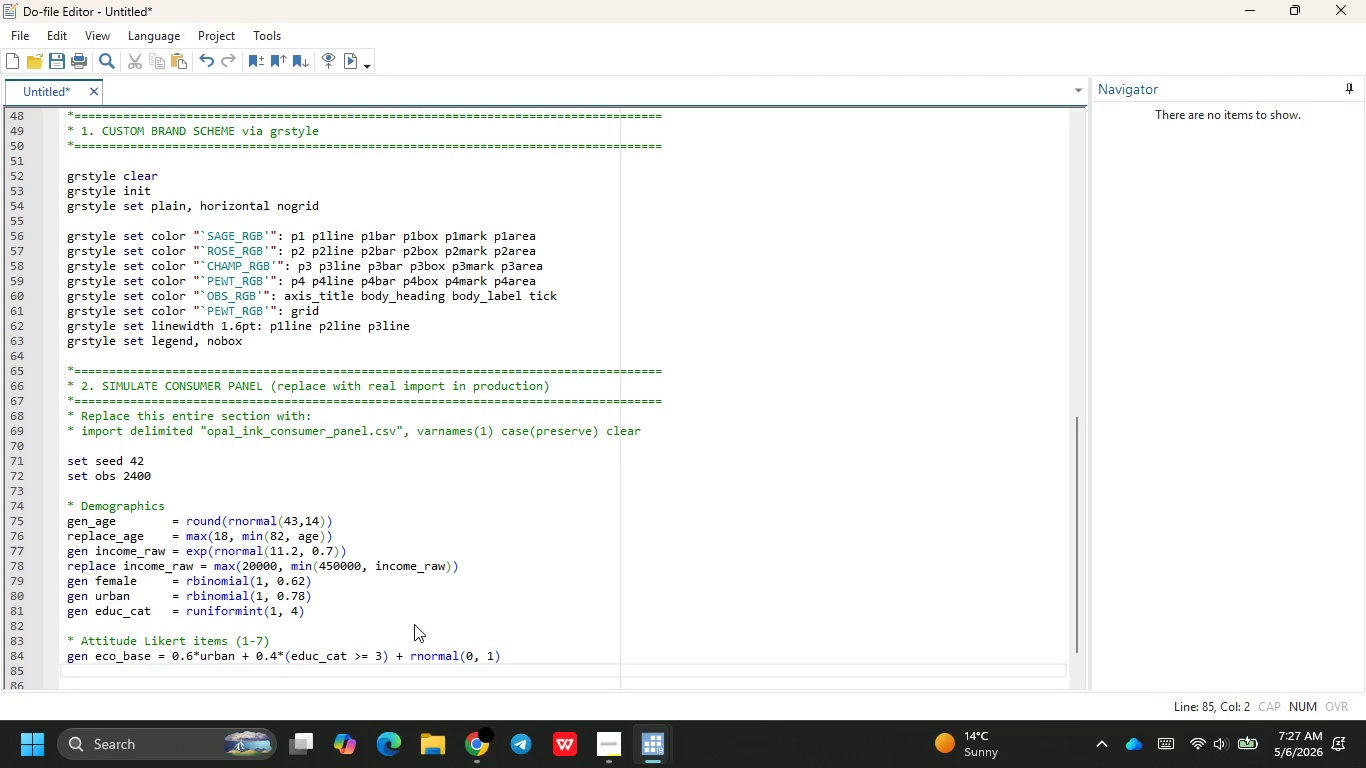 
type(gen q_s)
 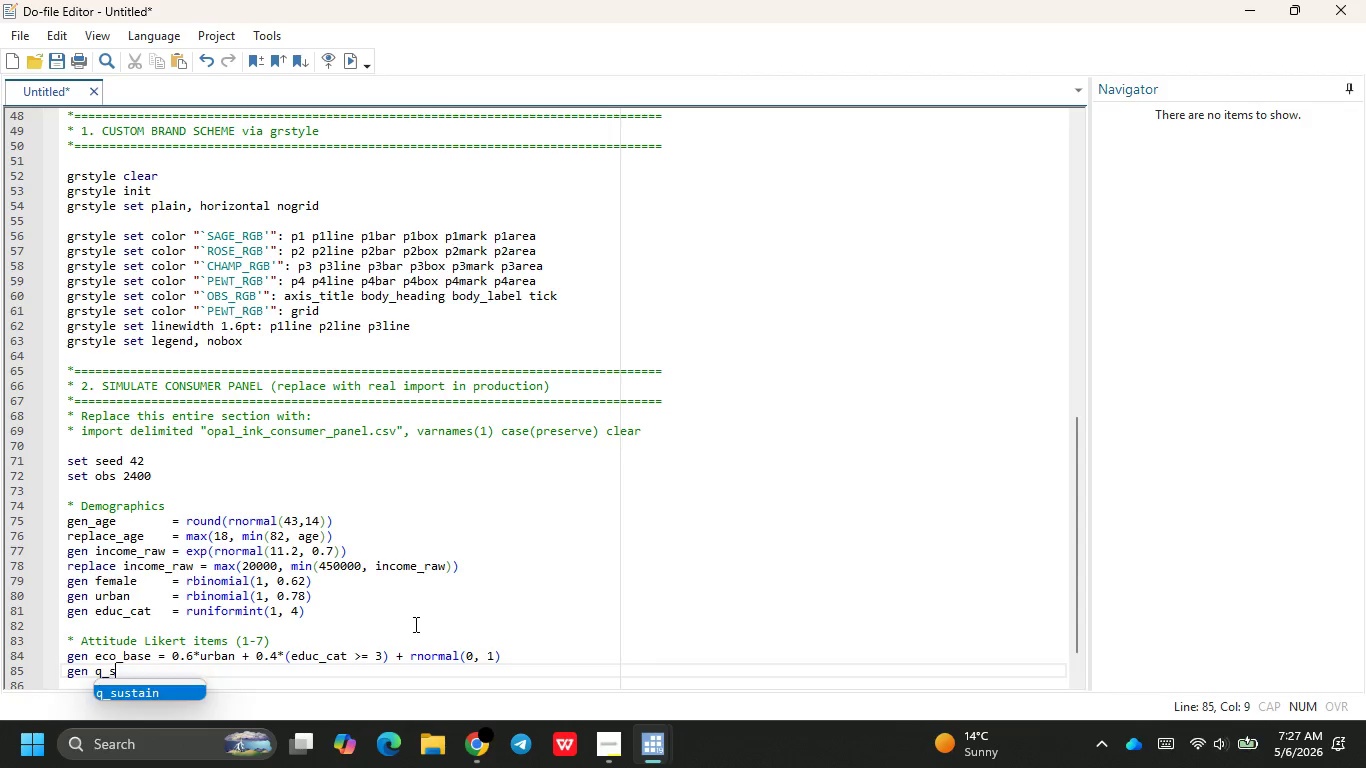 
key(Enter)
 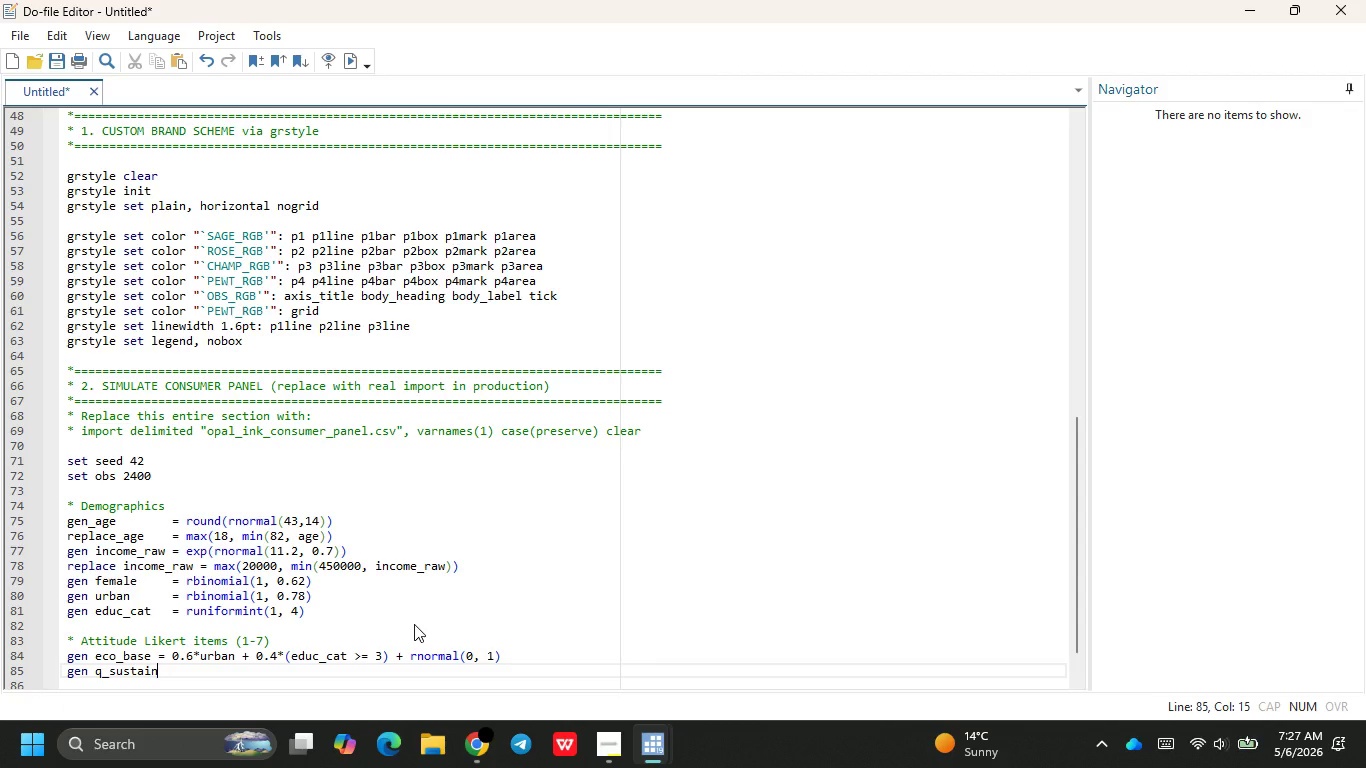 
type( = eou)
key(Backspace)
key(Backspace)
key(Backspace)
type(round(4 + 0.8*eco)
 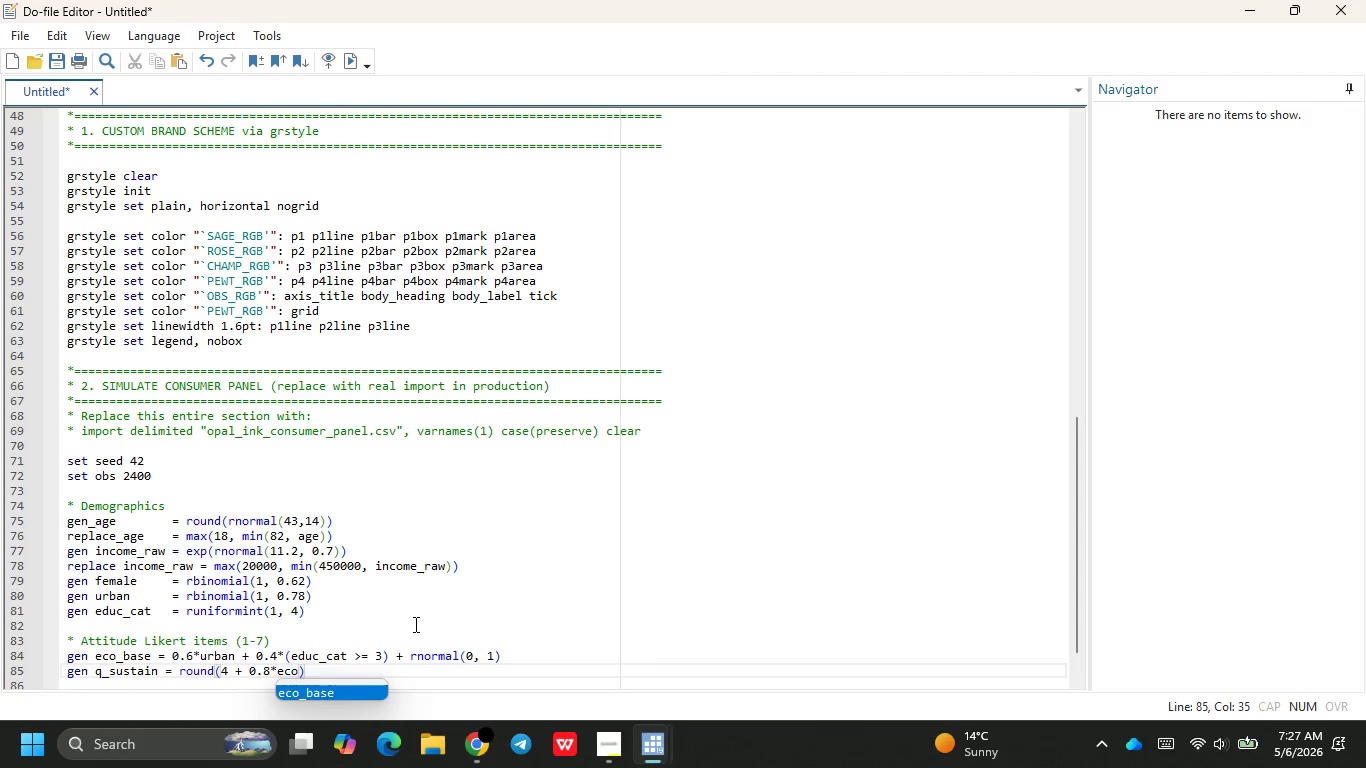 
key(Enter)
 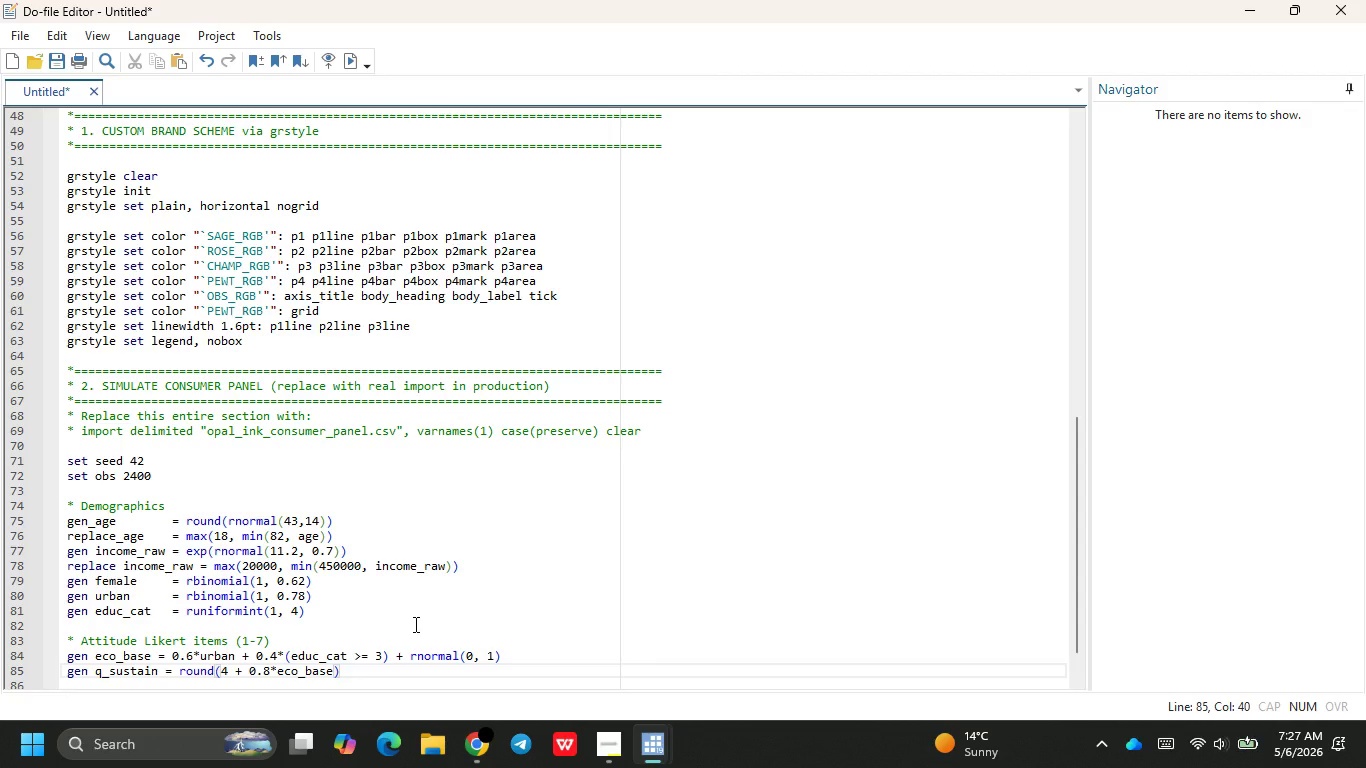 
type( + rnomr)
key(Backspace)
key(Backspace)
type(rmal)
 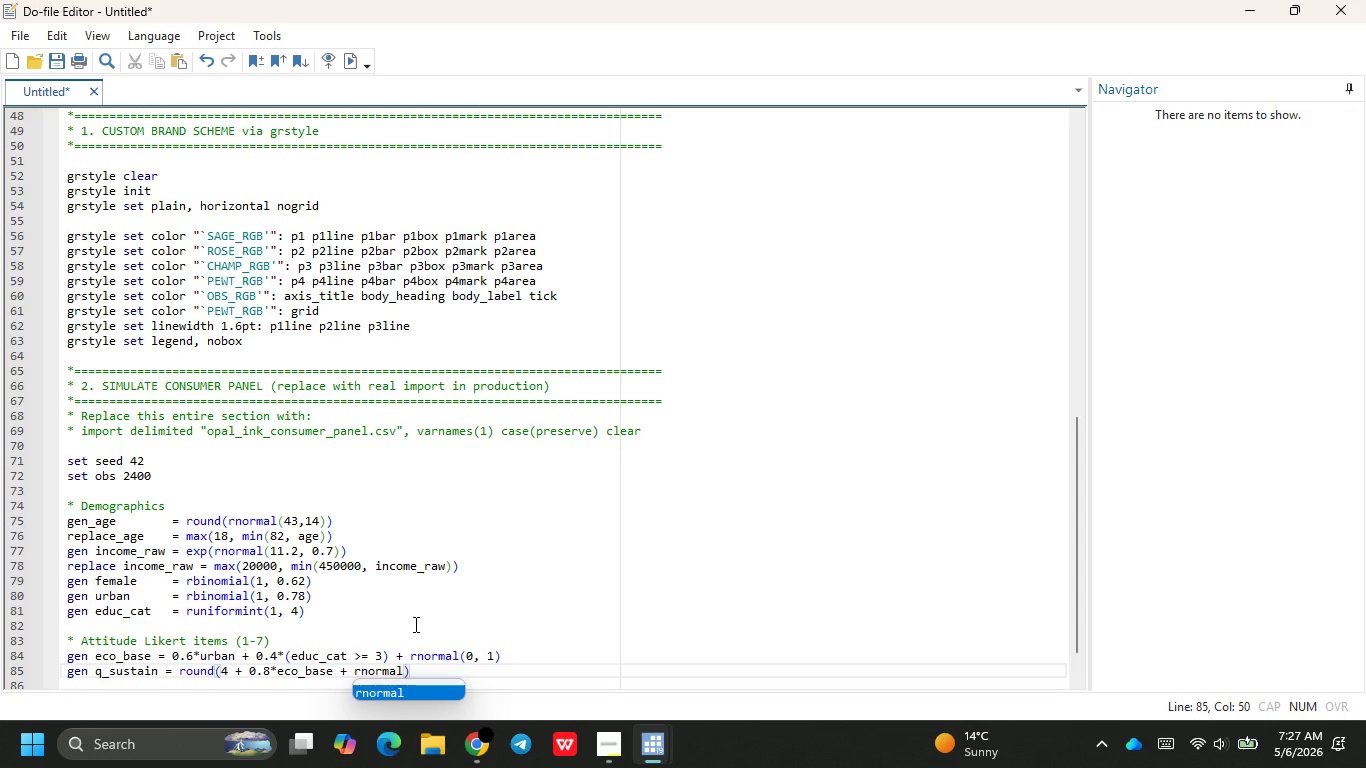 
key(Enter)
 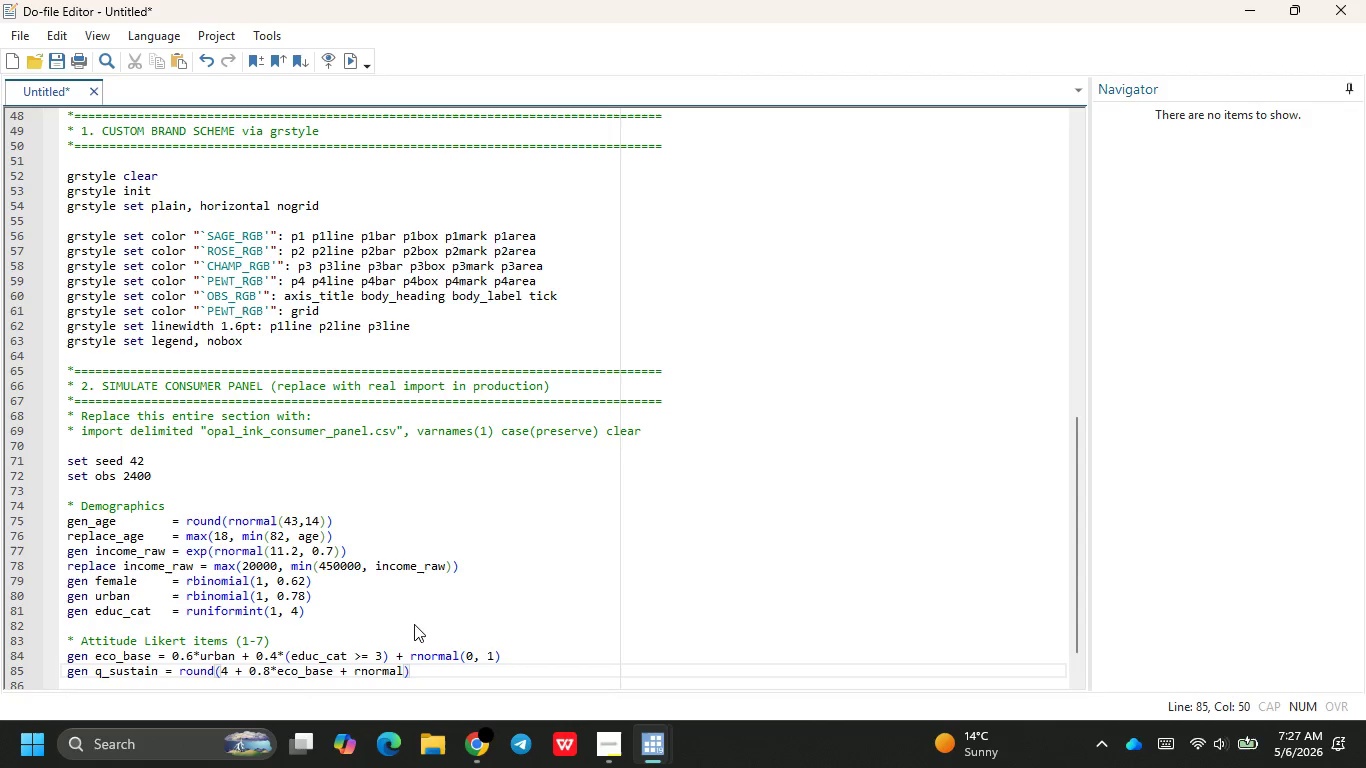 
type((0, 0.9)
 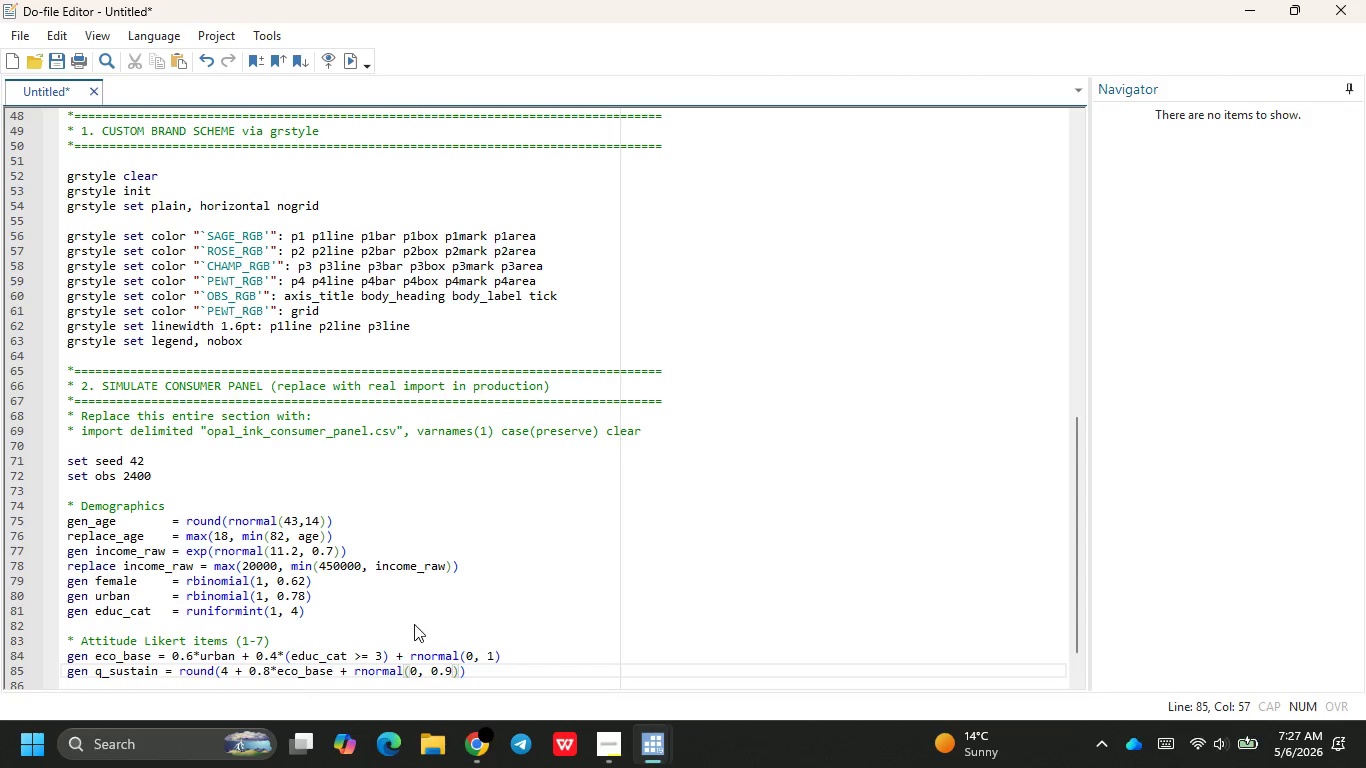 
key(ArrowRight)
 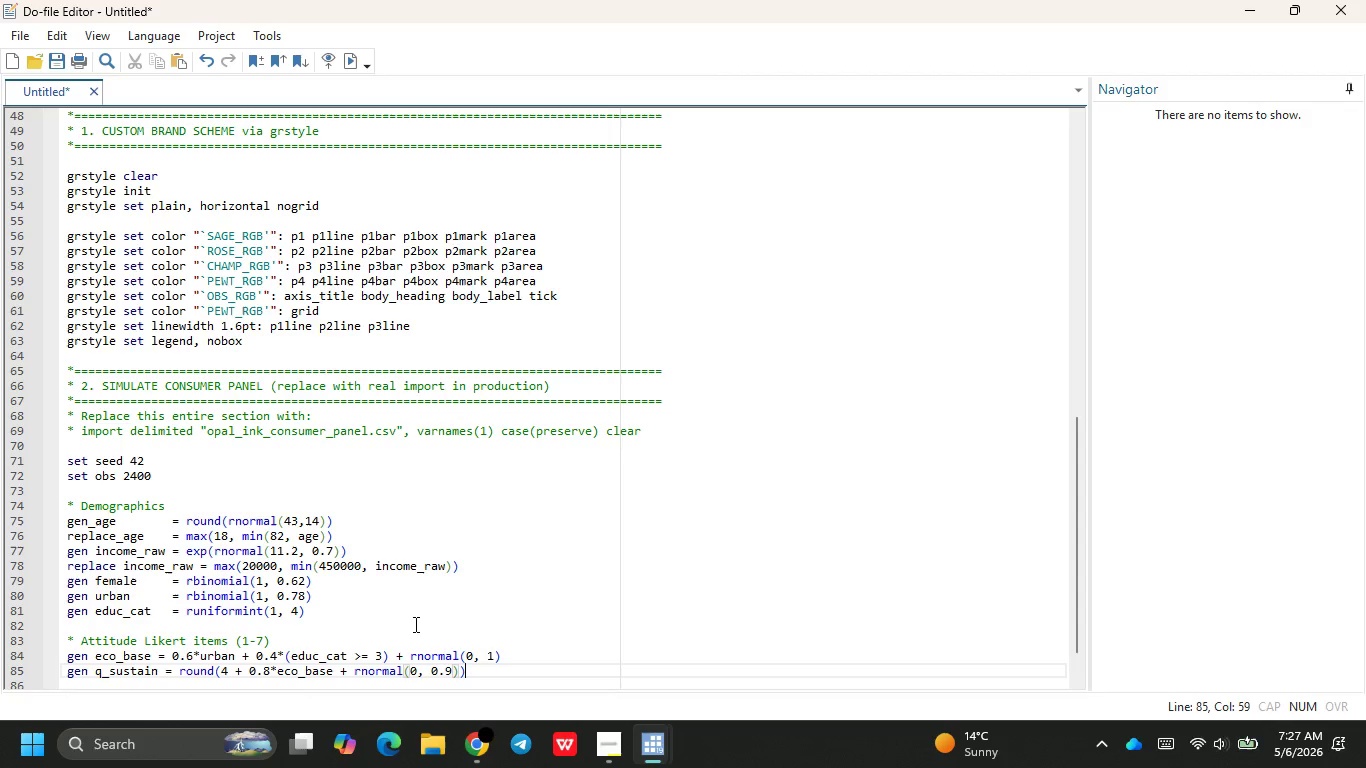 
key(ArrowRight)
 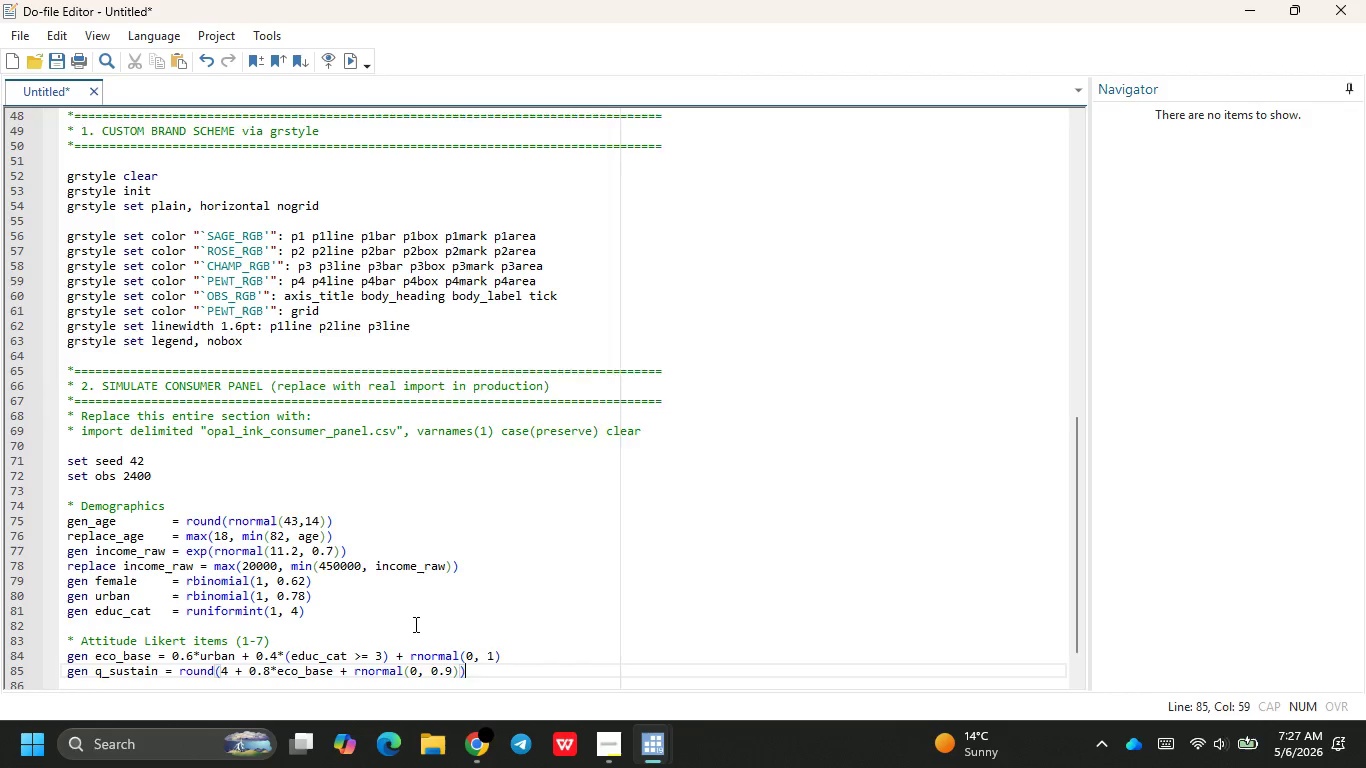 
key(Enter)
 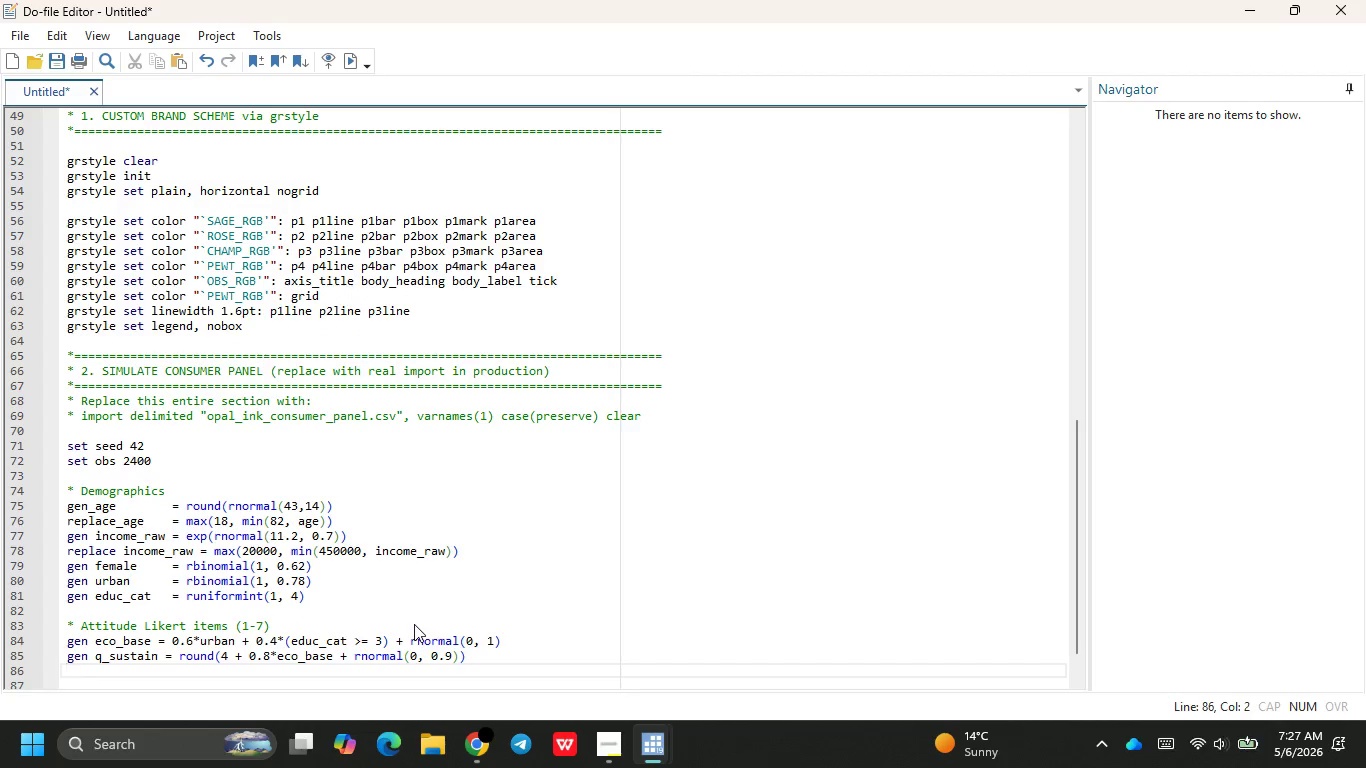 
type(g )
key(Backspace)
type(en q_eco)
 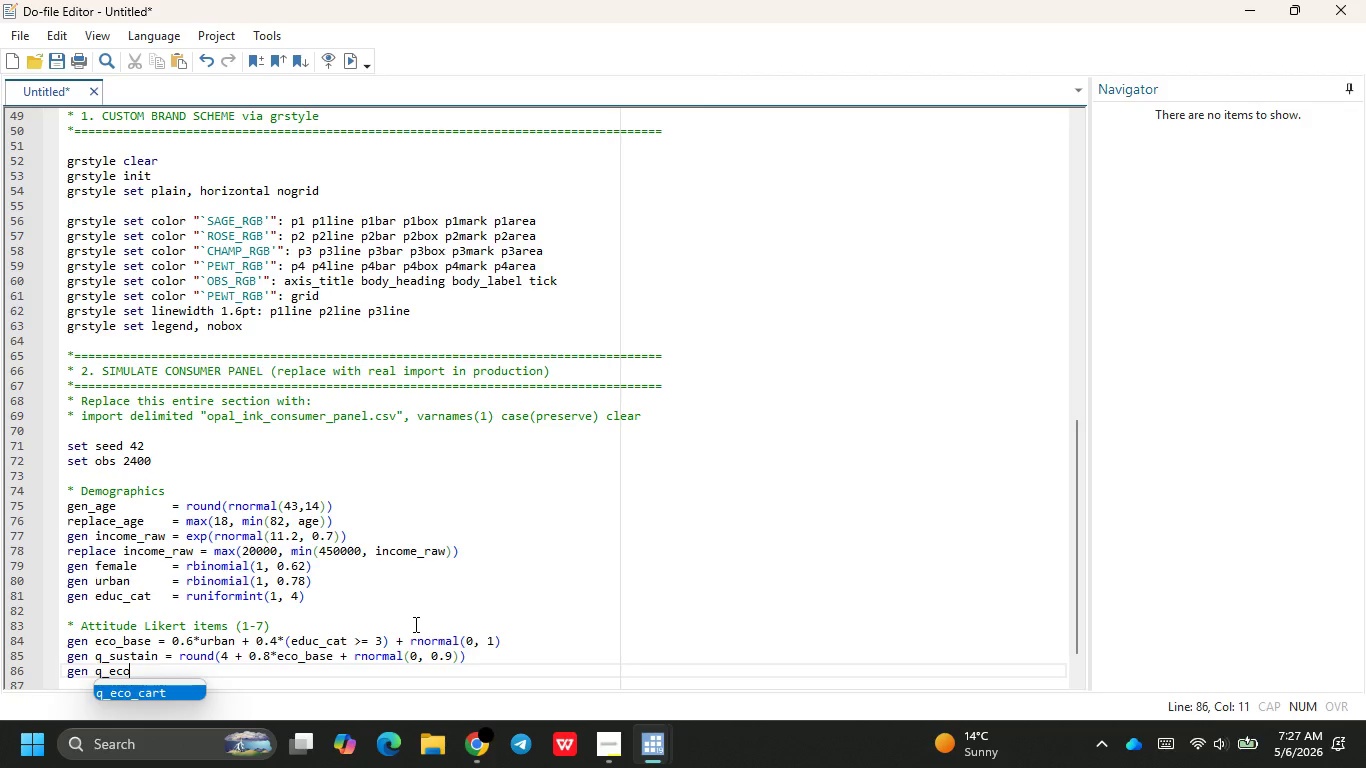 
key(Enter)
 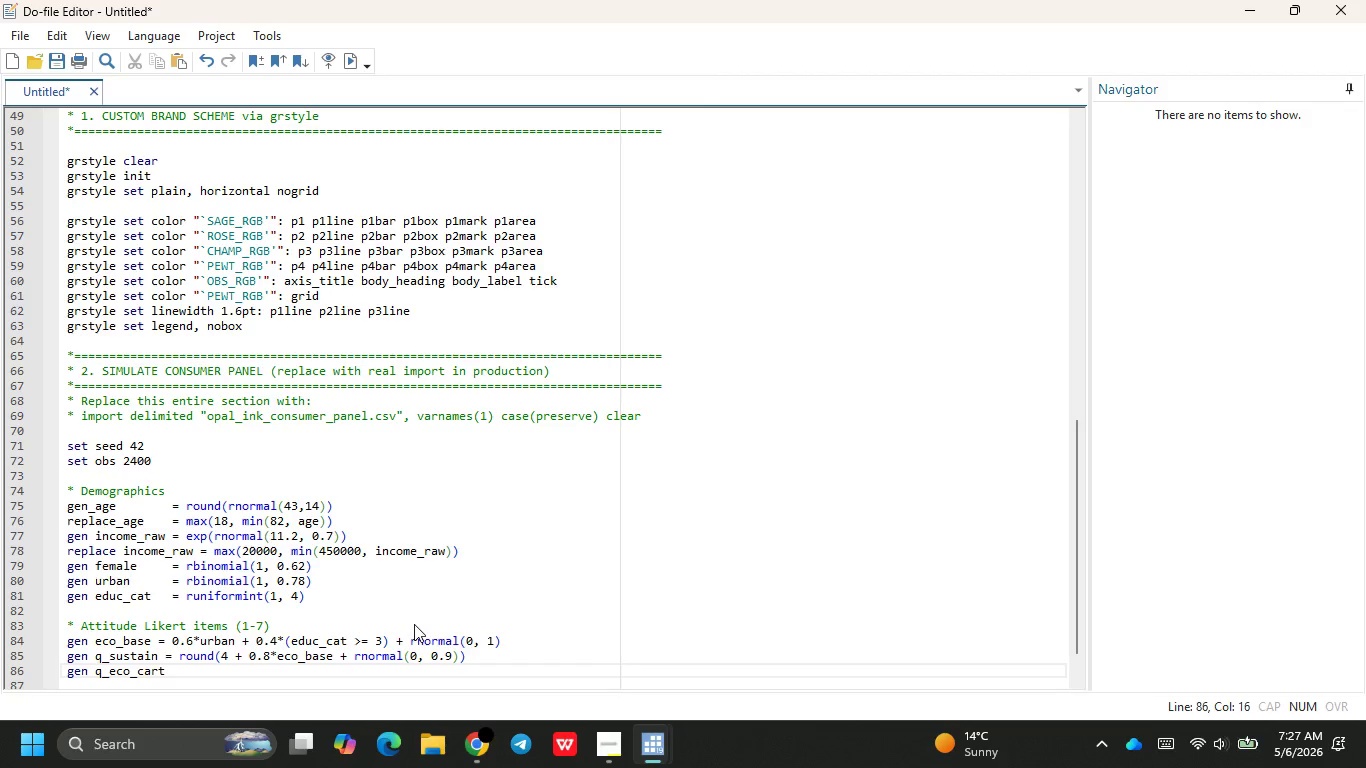 
key(Backspace)
key(Backspace)
key(Backspace)
type(ort )
key(Backspace)
key(Backspace)
key(Backspace)
key(Backspace)
type(art)
 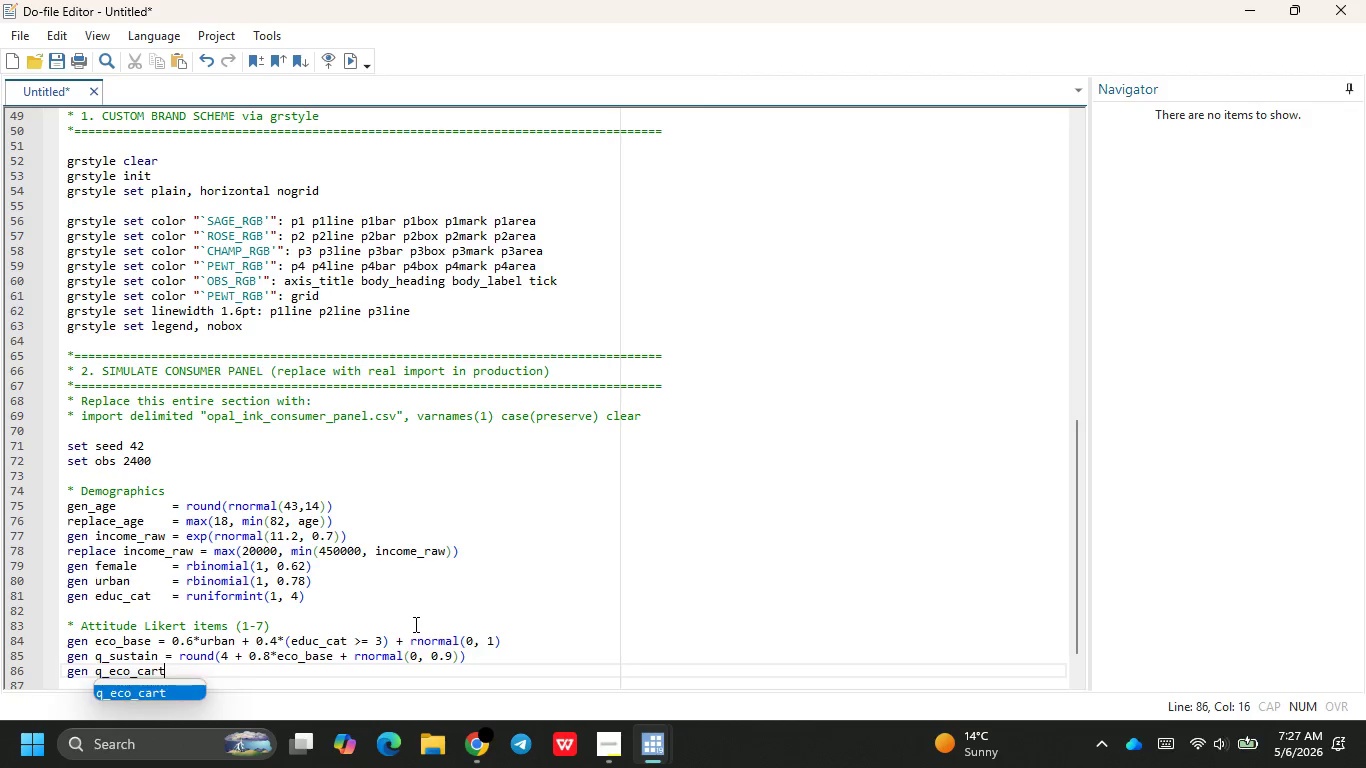 
key(Enter)
 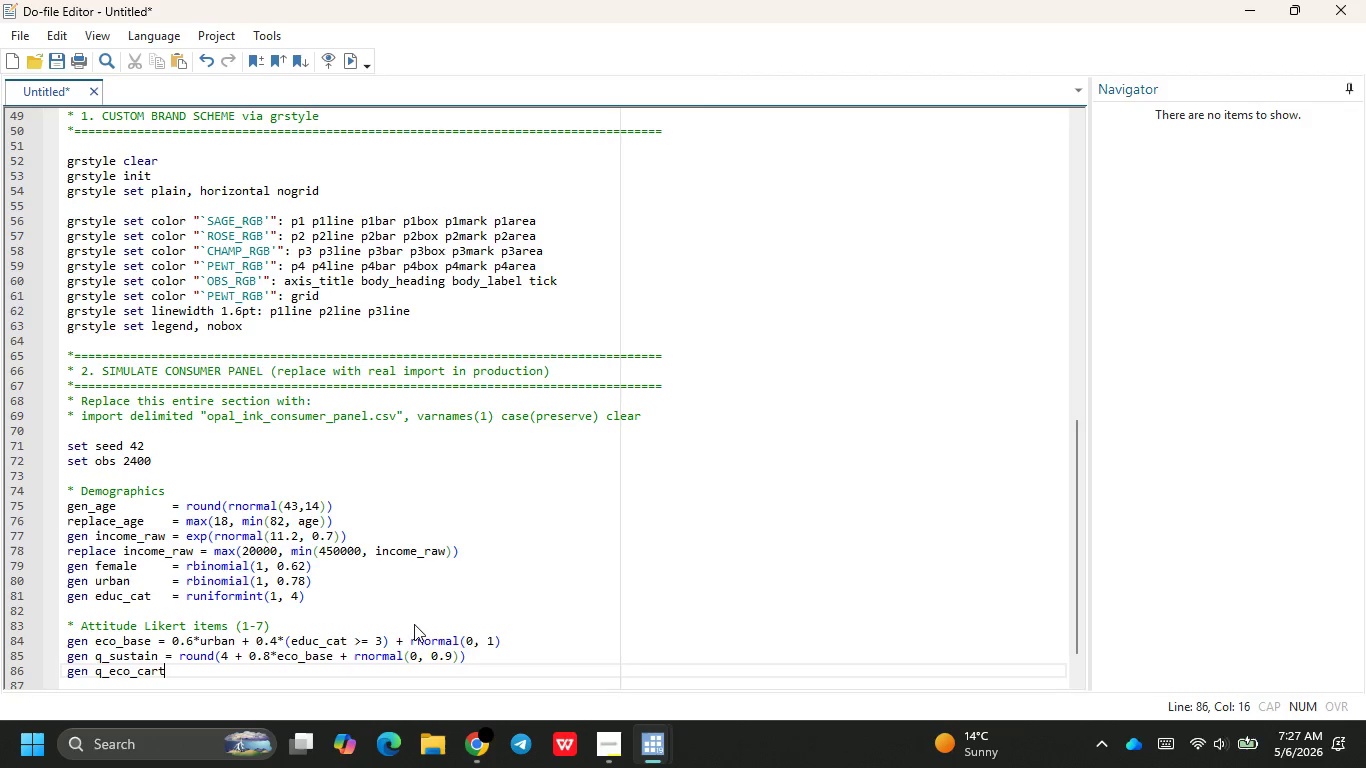 
key(Space)
 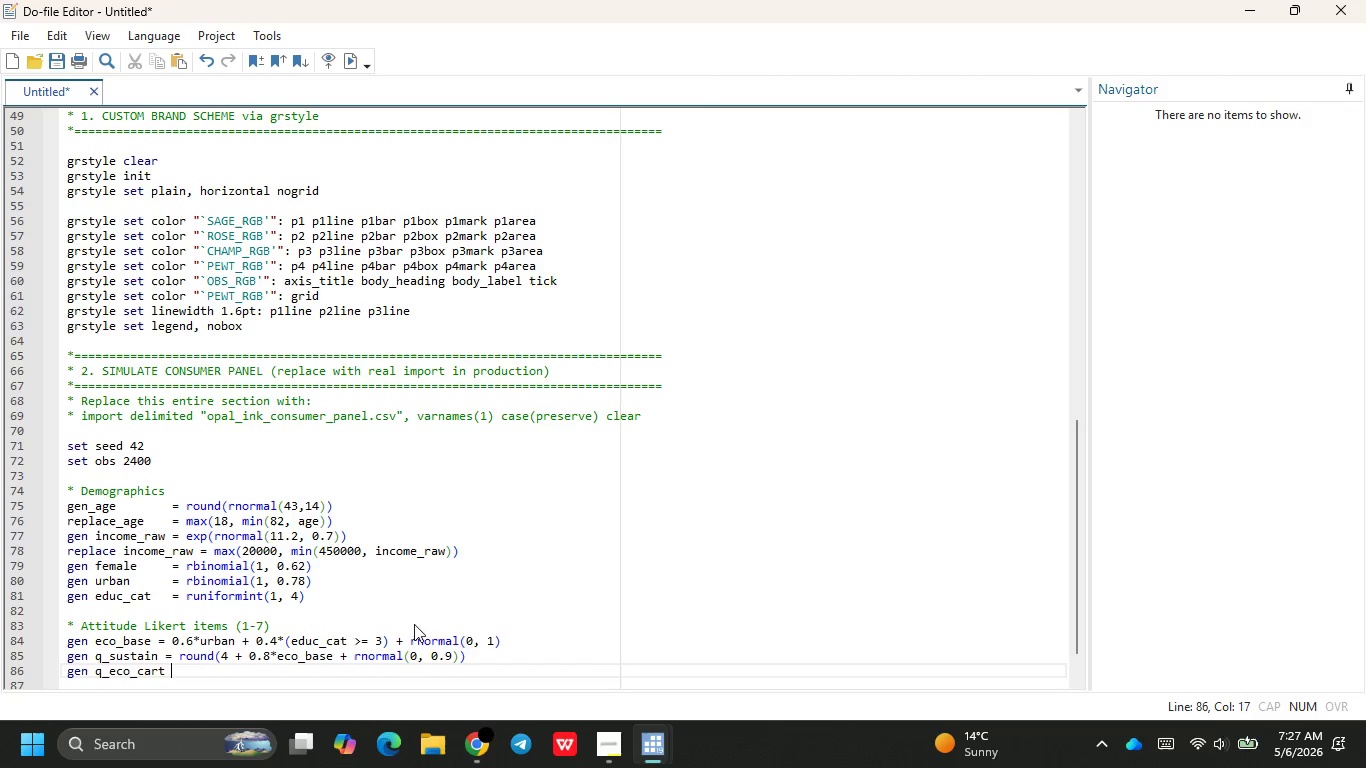 
key(Equal)
 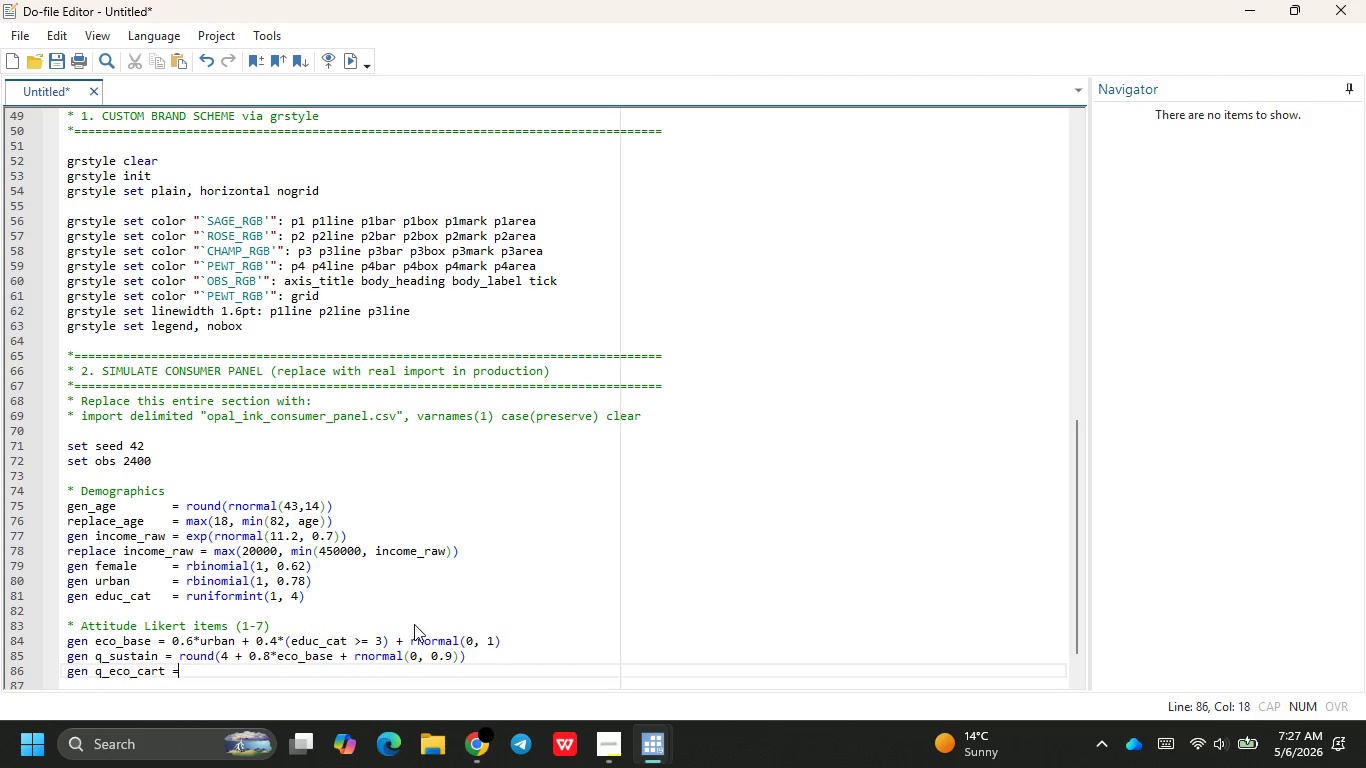 
key(Space)
 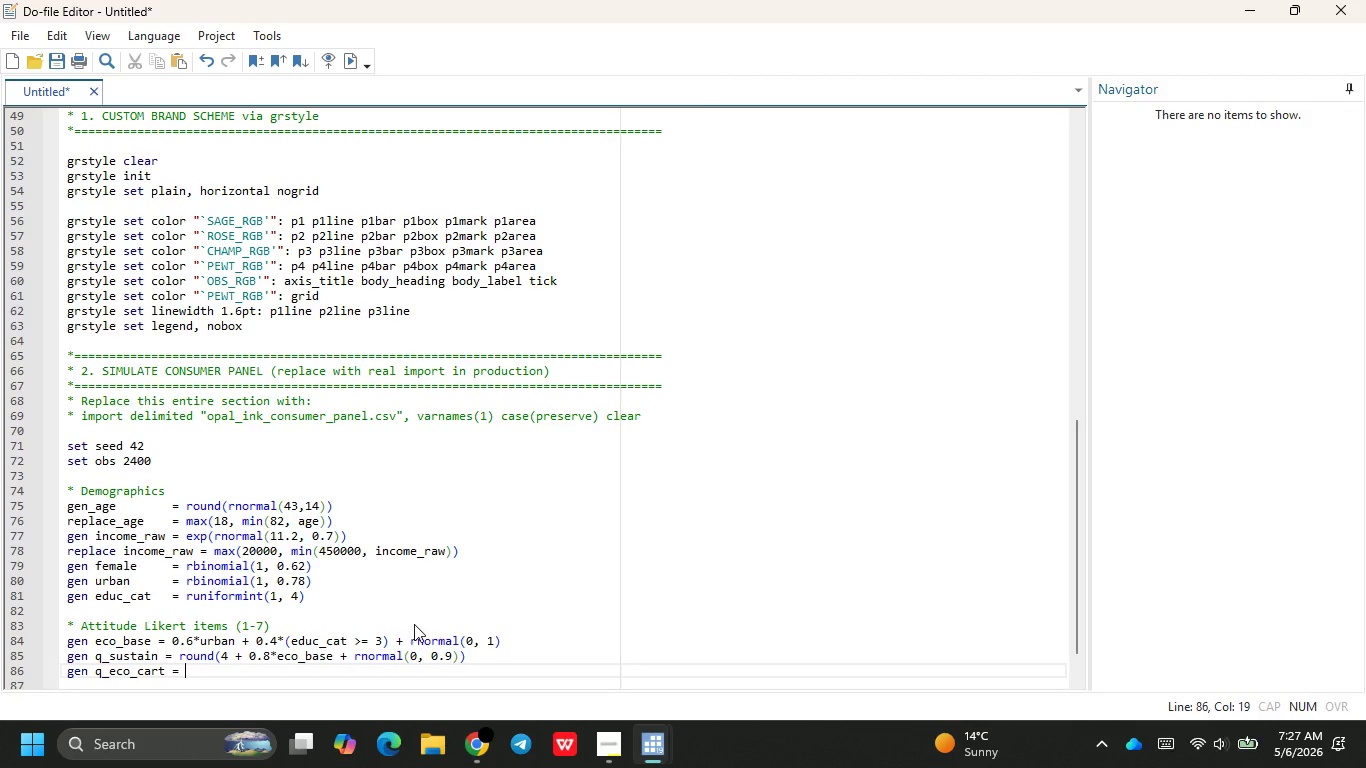 
key(ArrowUp)
 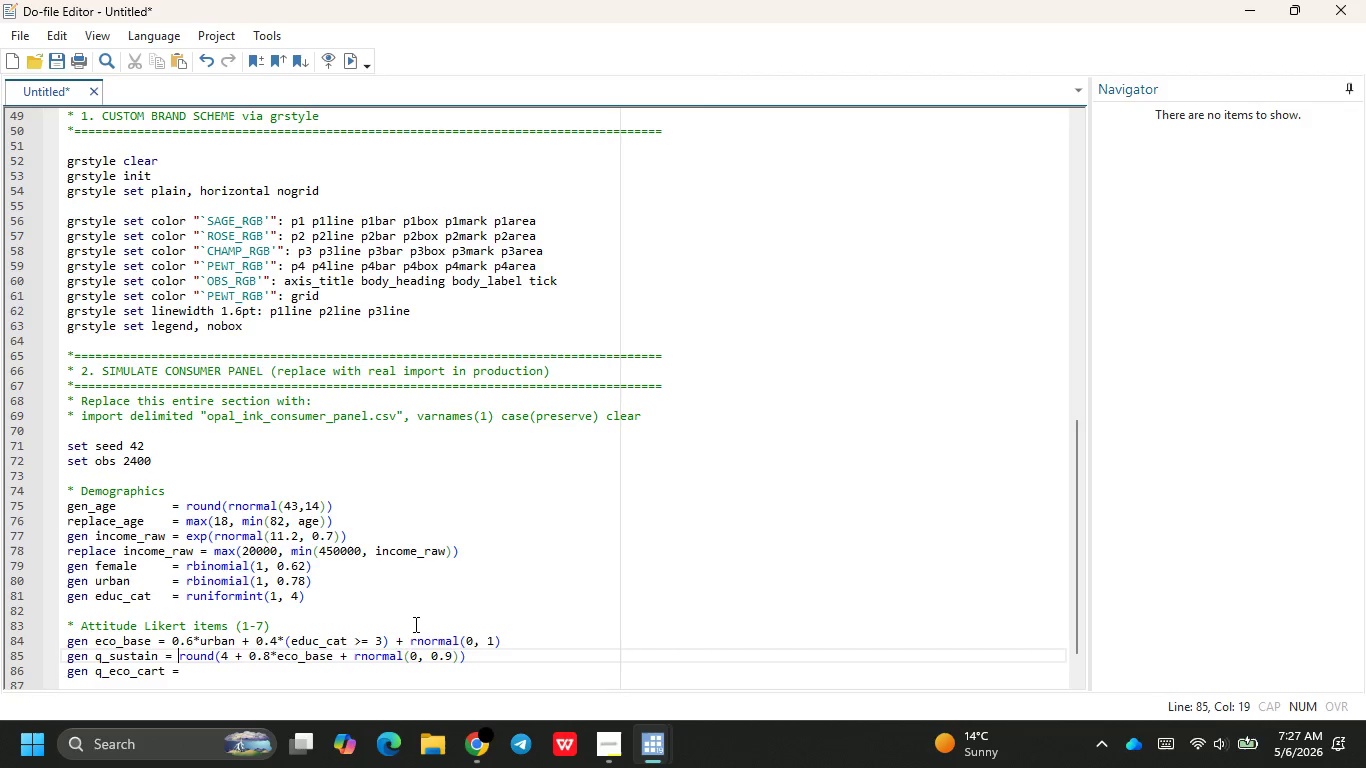 
key(ArrowLeft)
 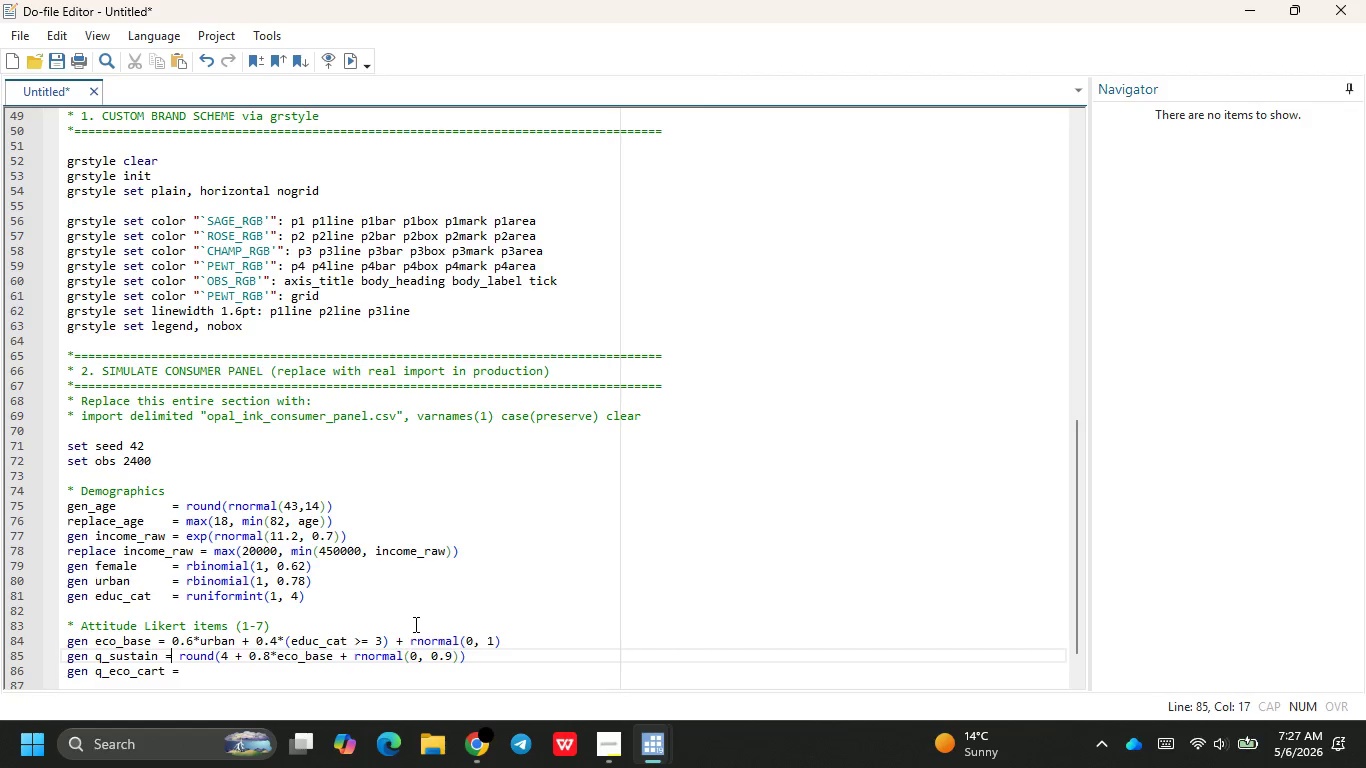 
key(ArrowLeft)
 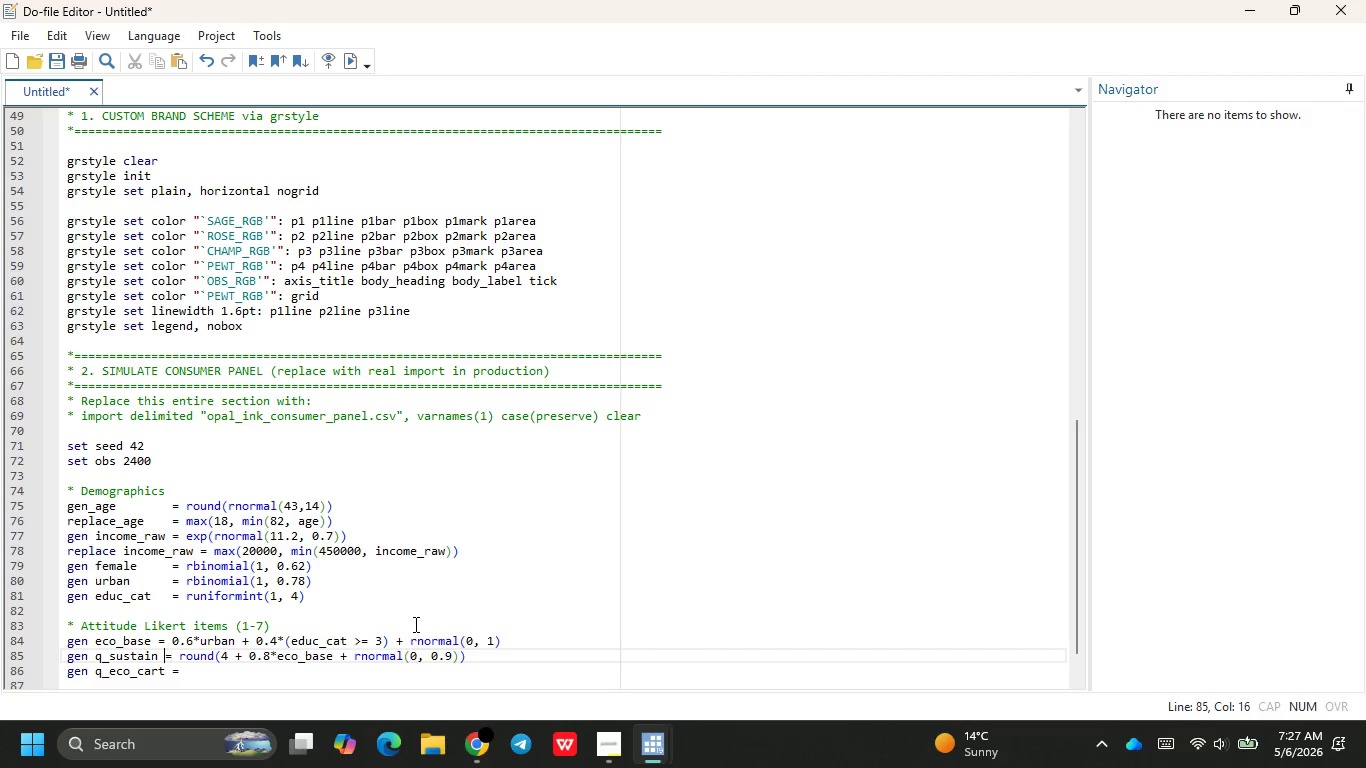 
key(ArrowLeft)
 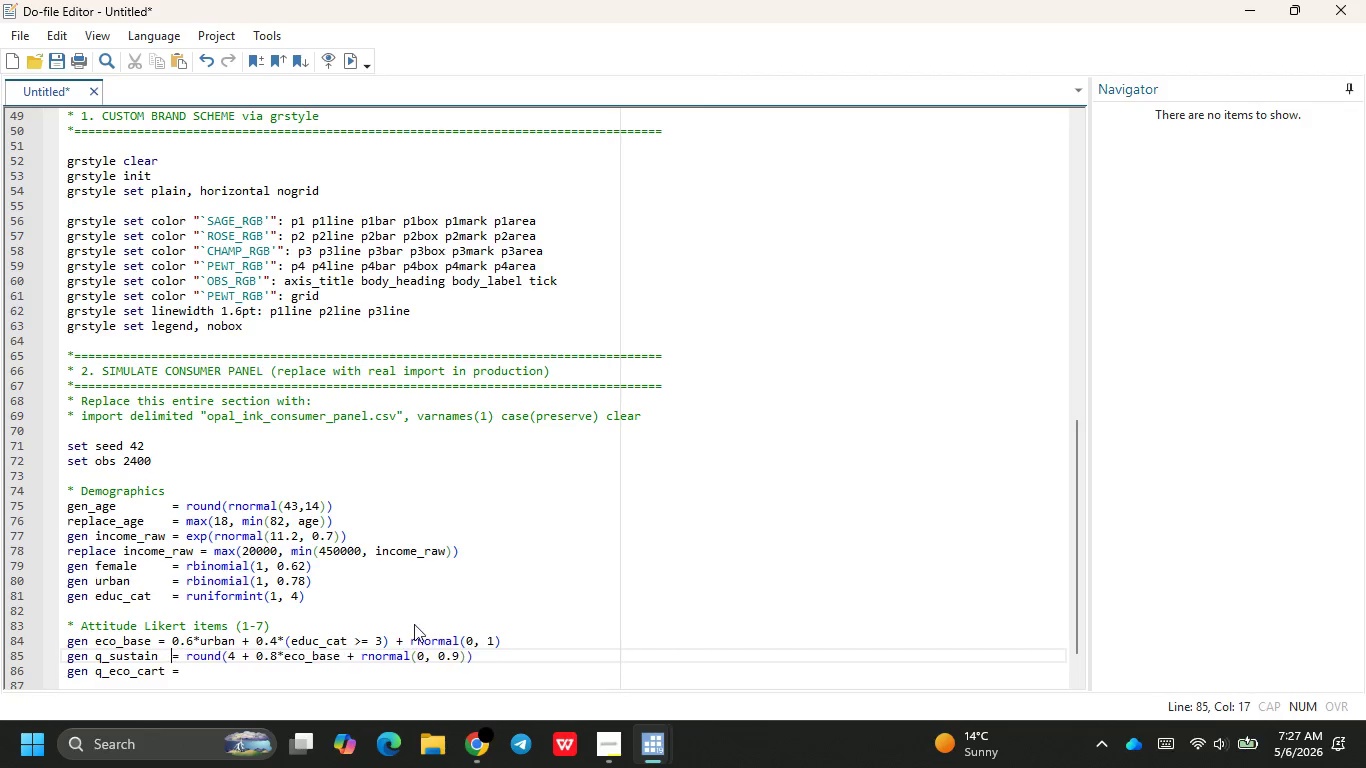 
key(Space)
 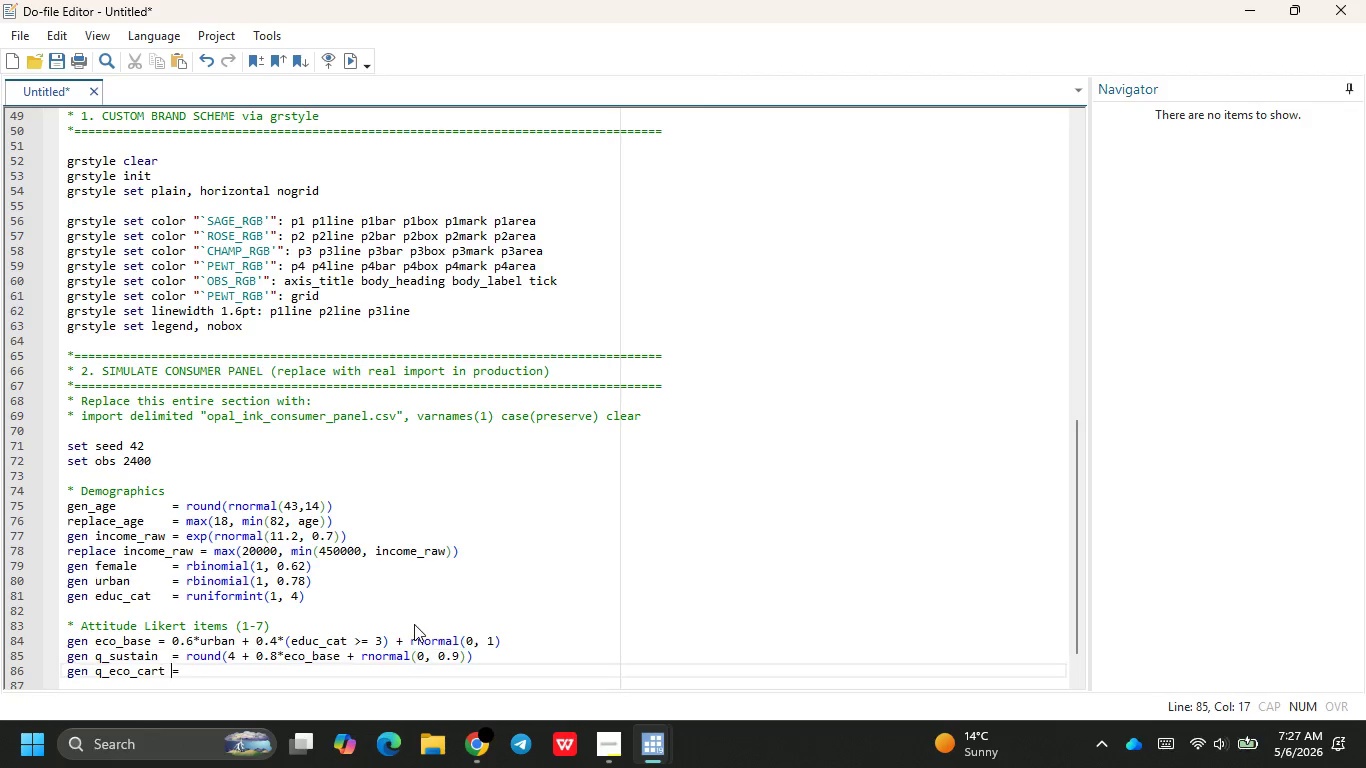 
key(ArrowDown)
 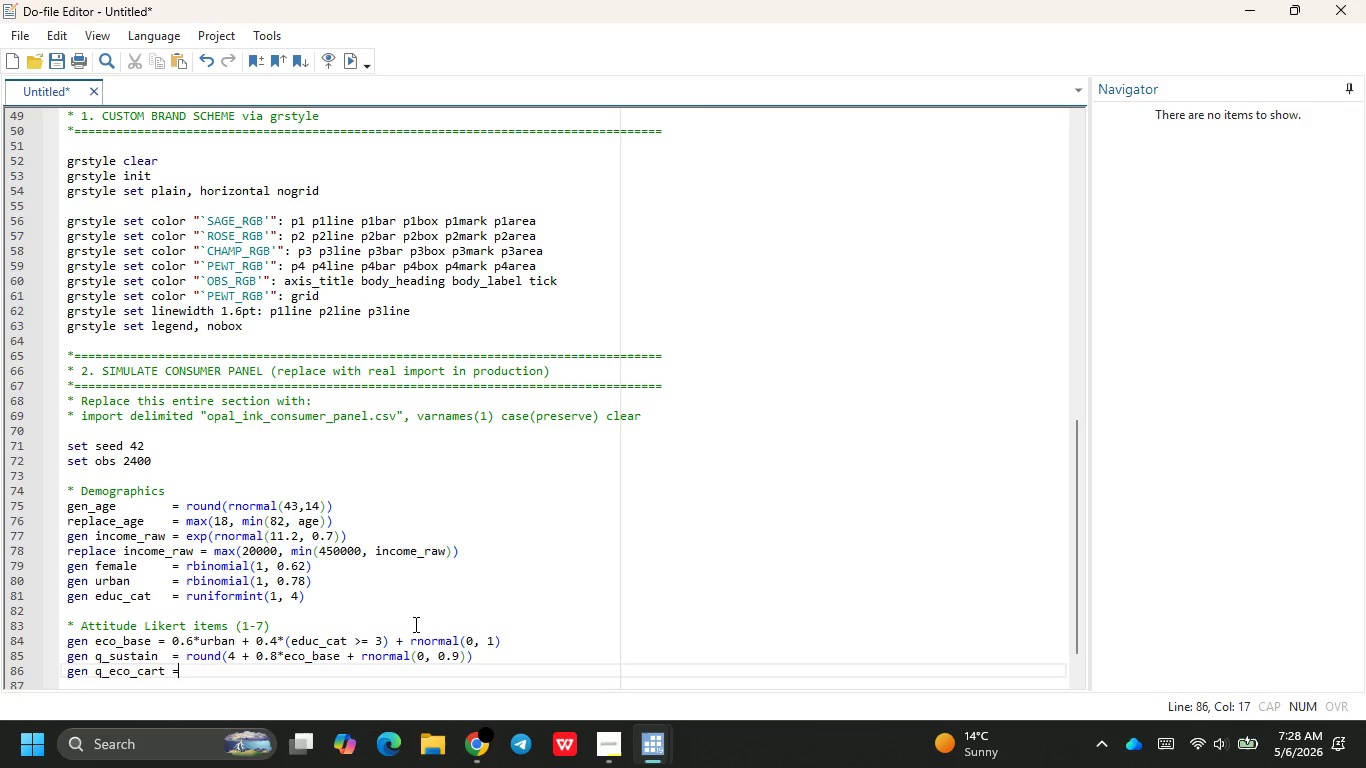 
key(ArrowRight)
 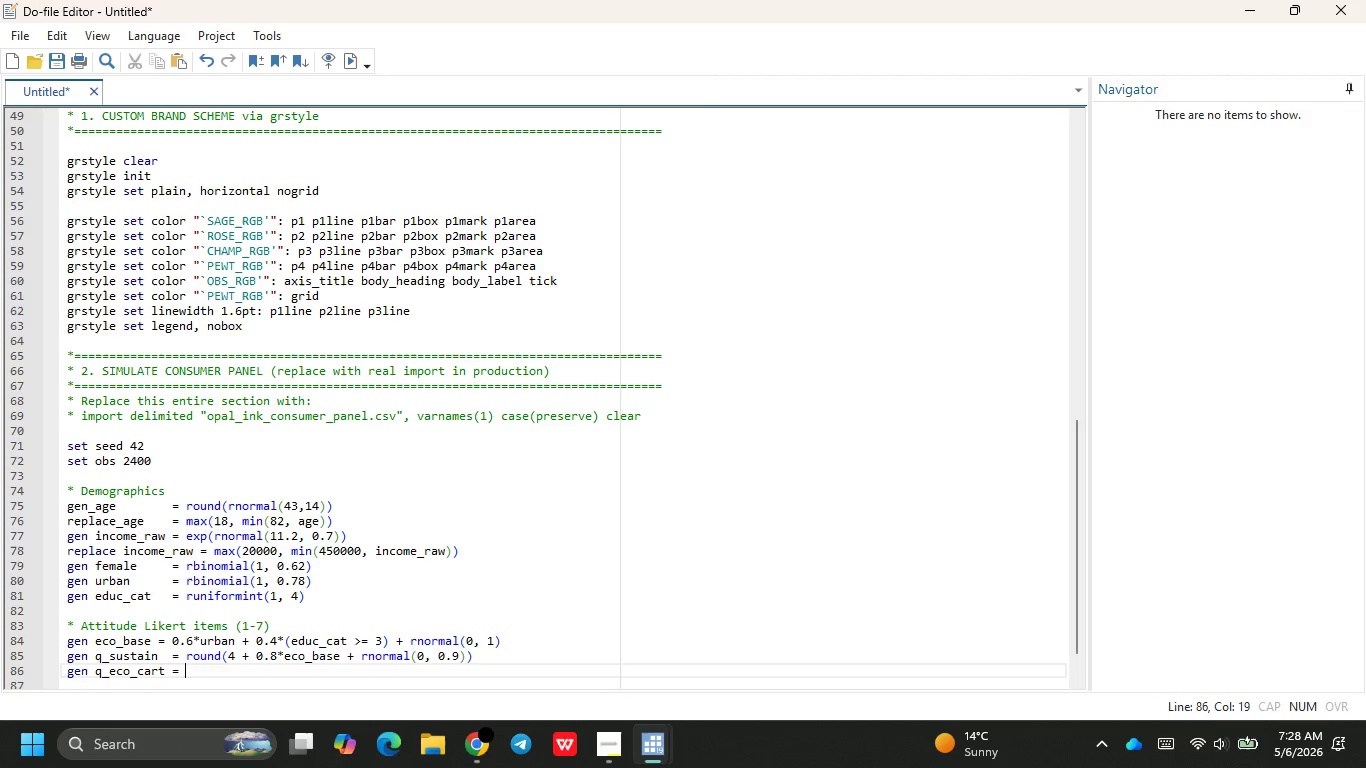 
type( roun()
key(Backspace)
key(Backspace)
type(d()
key(Backspace)
key(Backspace)
type(nd(3.8 + 0.9*eco)
 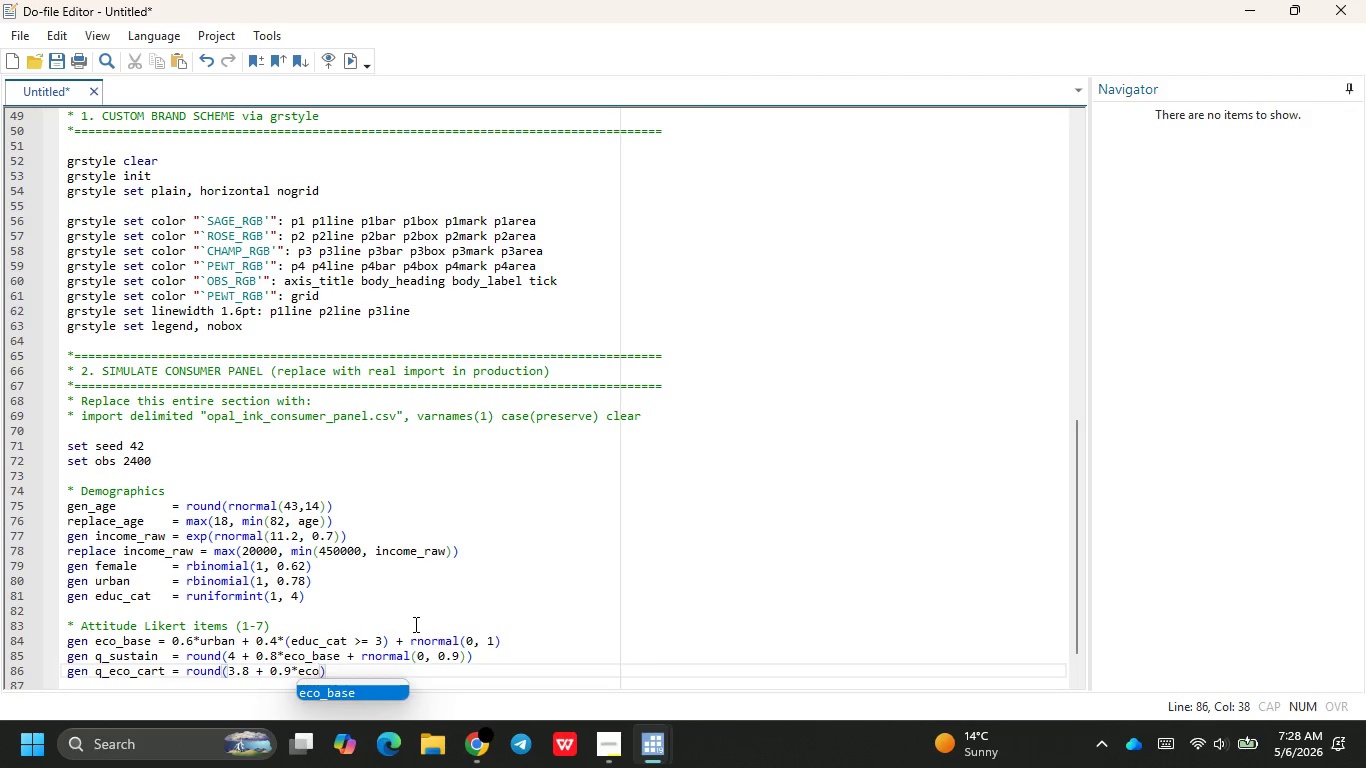 
wait(8.8)
 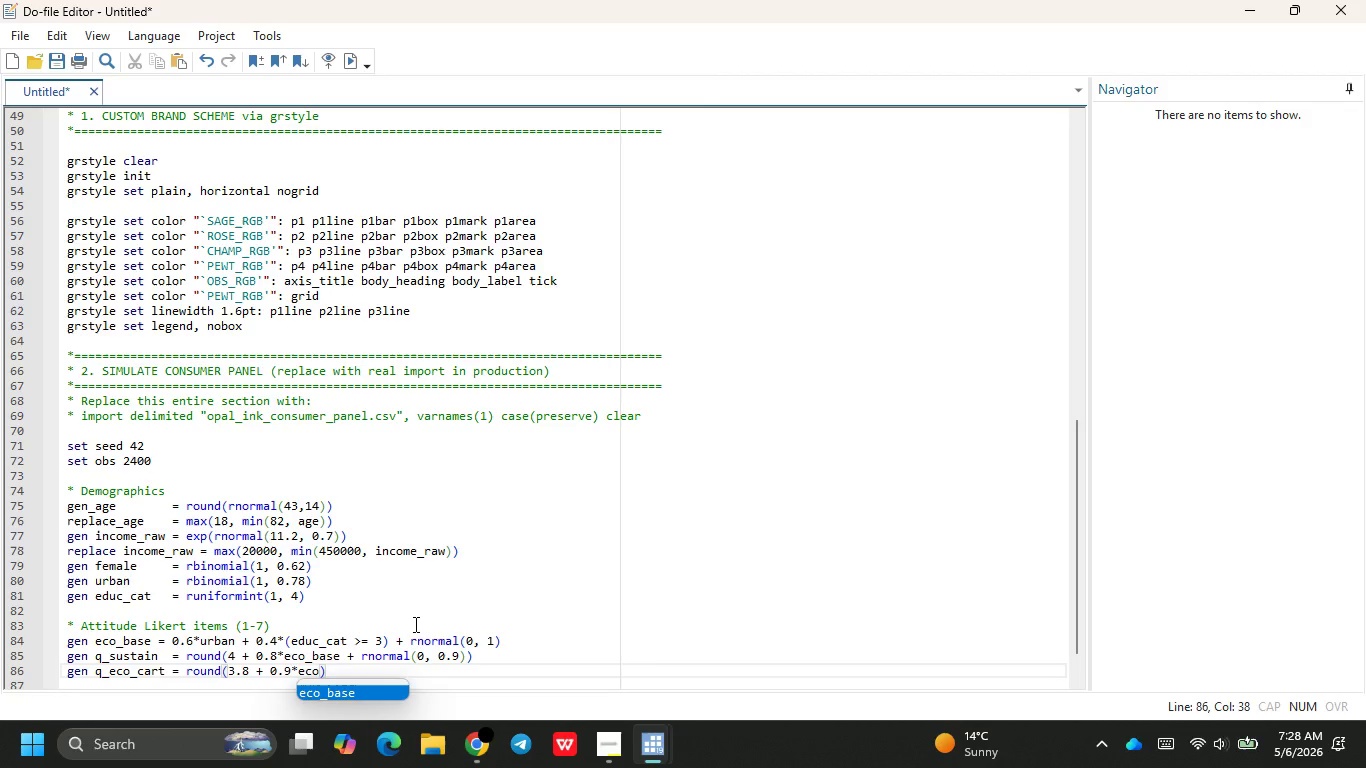 
key(Shift+Minus)
 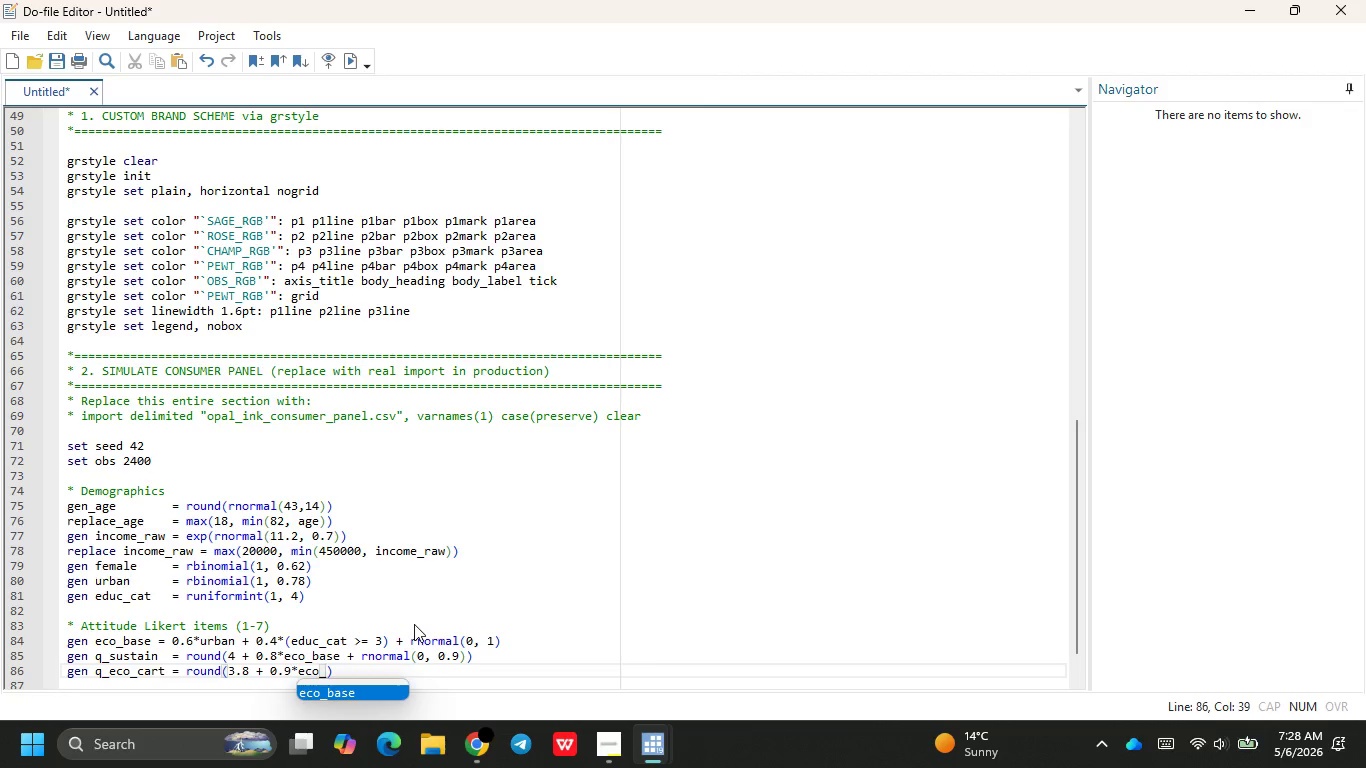 
key(Enter)
 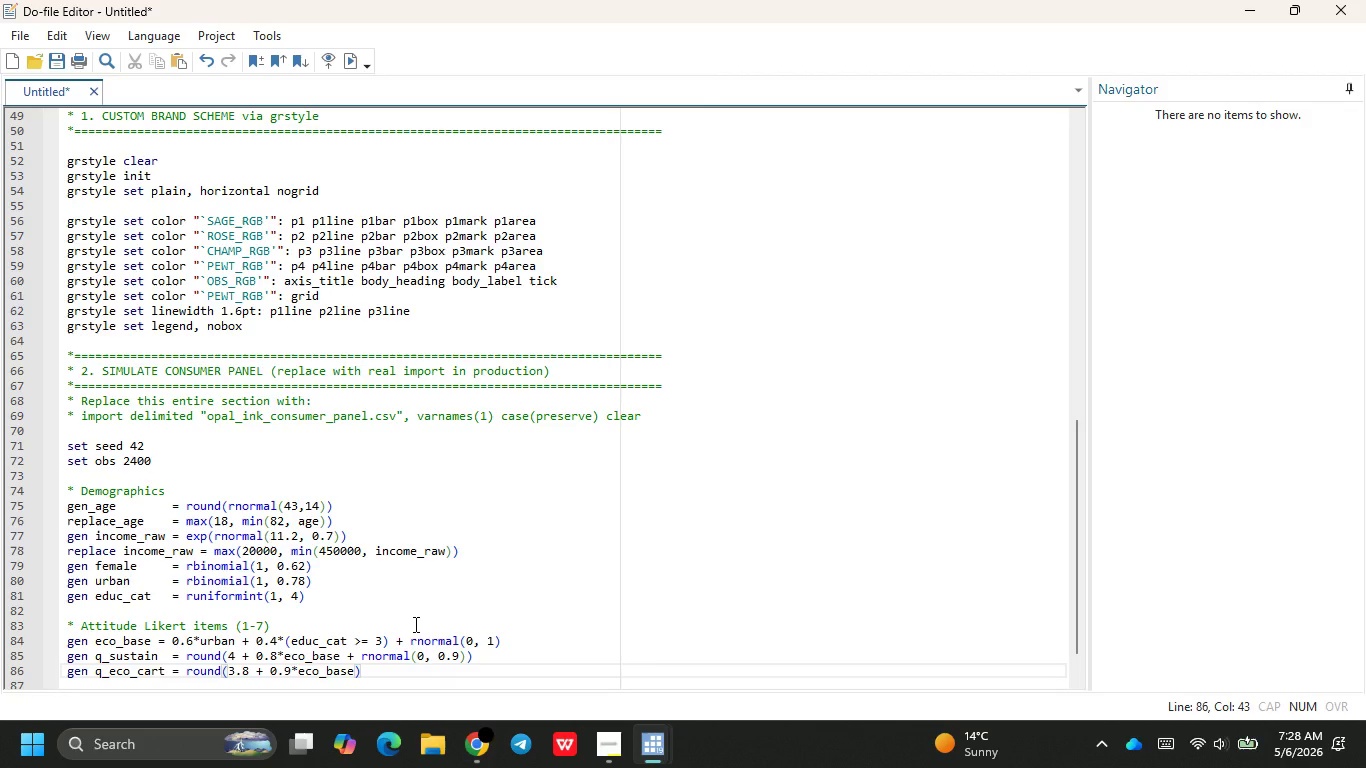 
wait(8.12)
 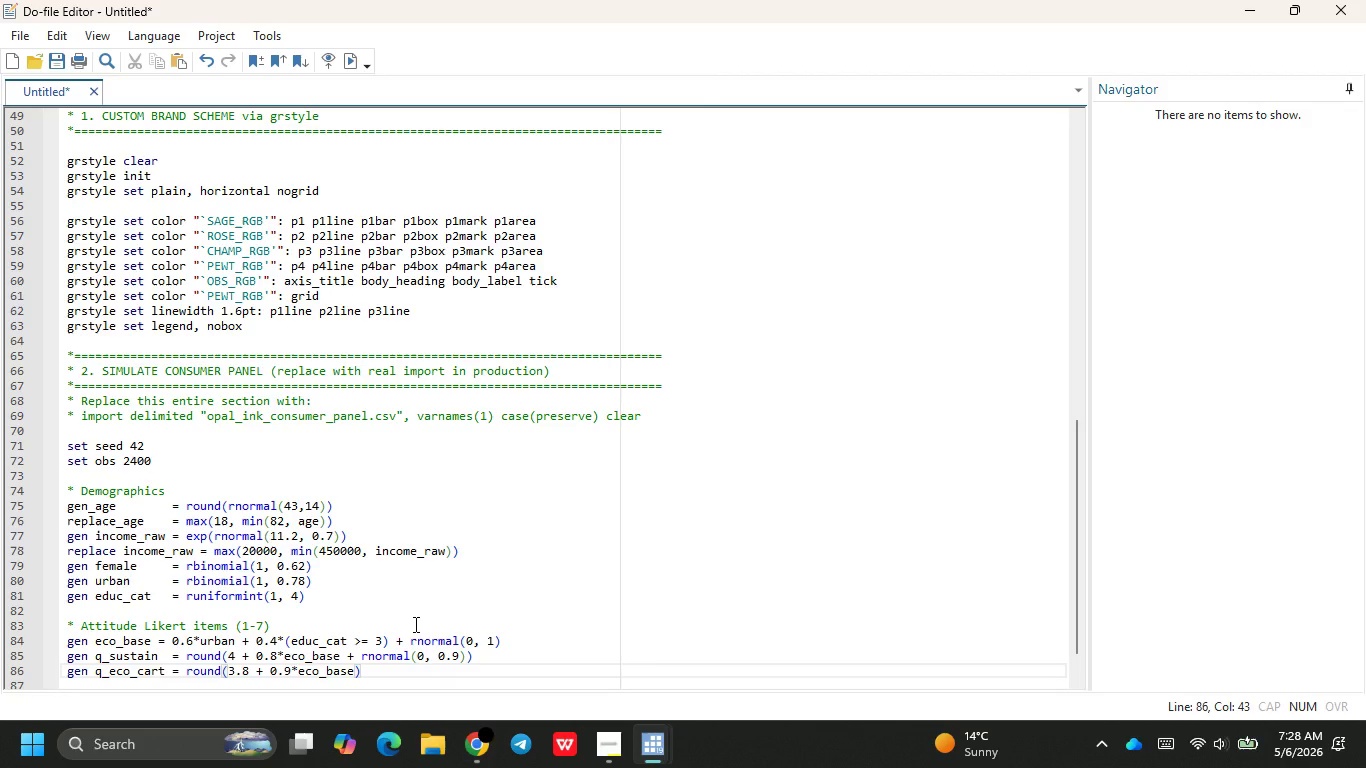 
type( + rno)
 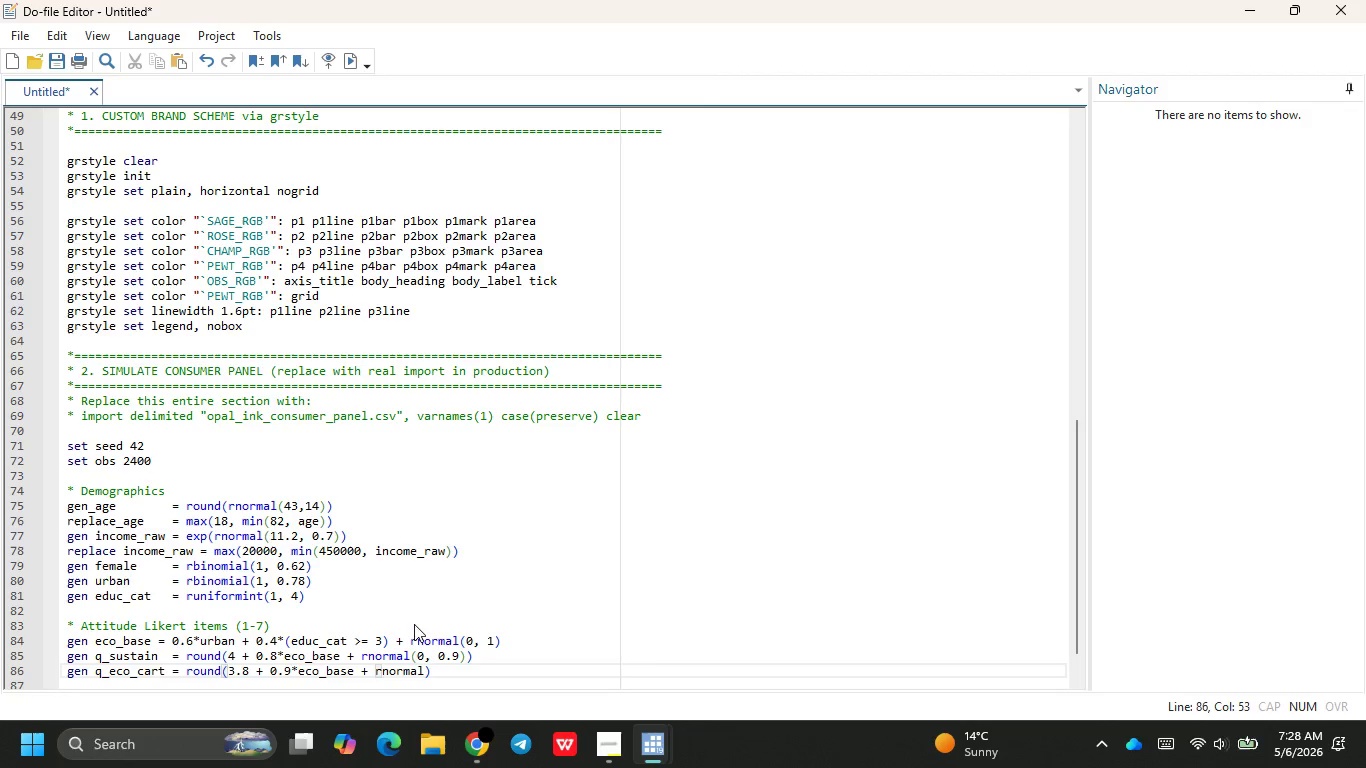 
 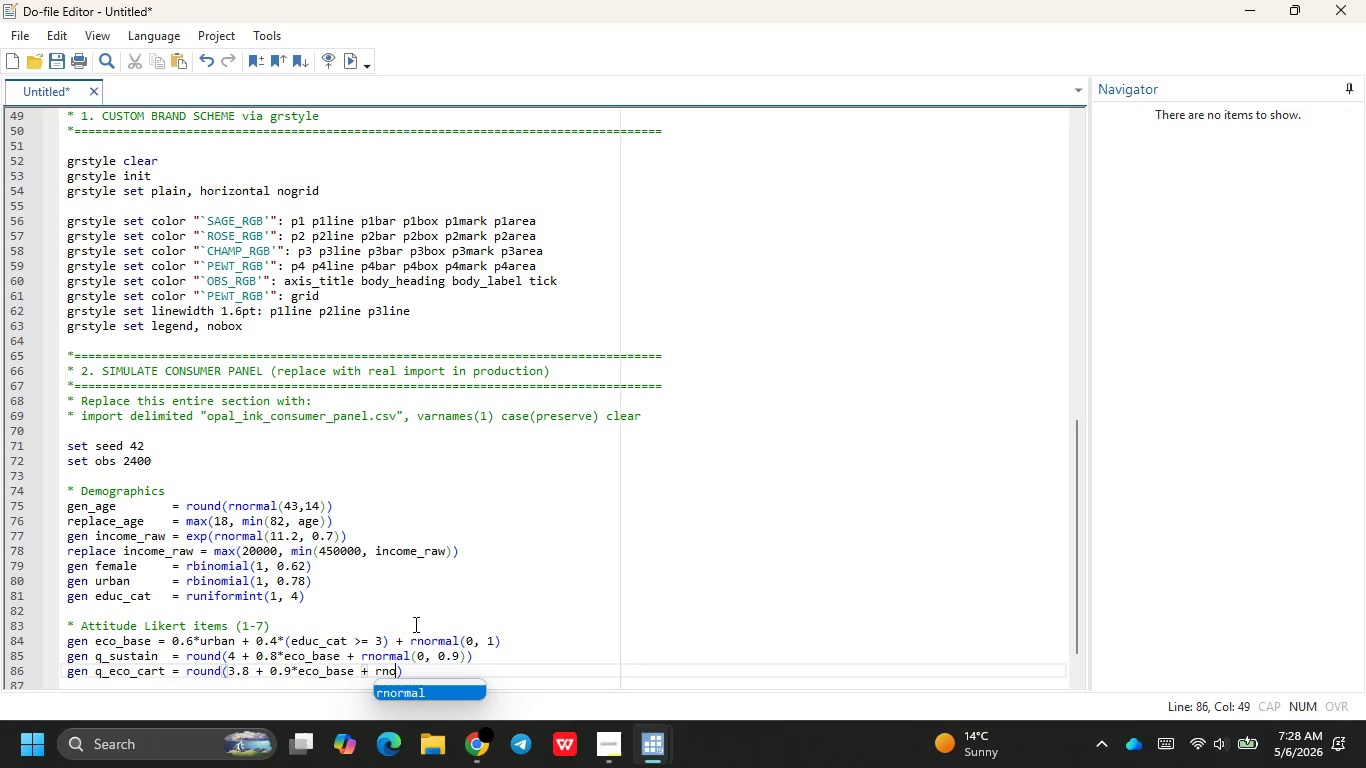 
key(Enter)
 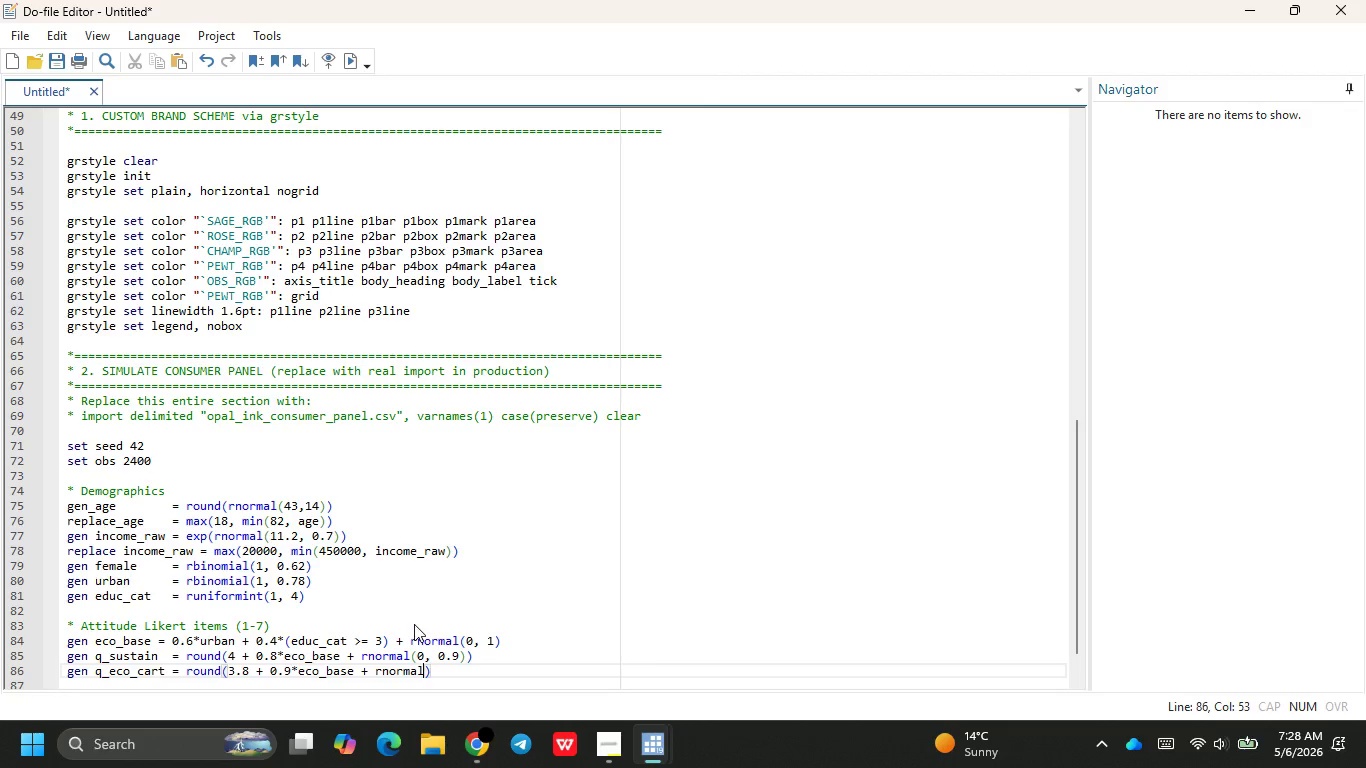 
type((1)
key(Backspace)
type(0, 0)
key(Backspace)
type(1)
 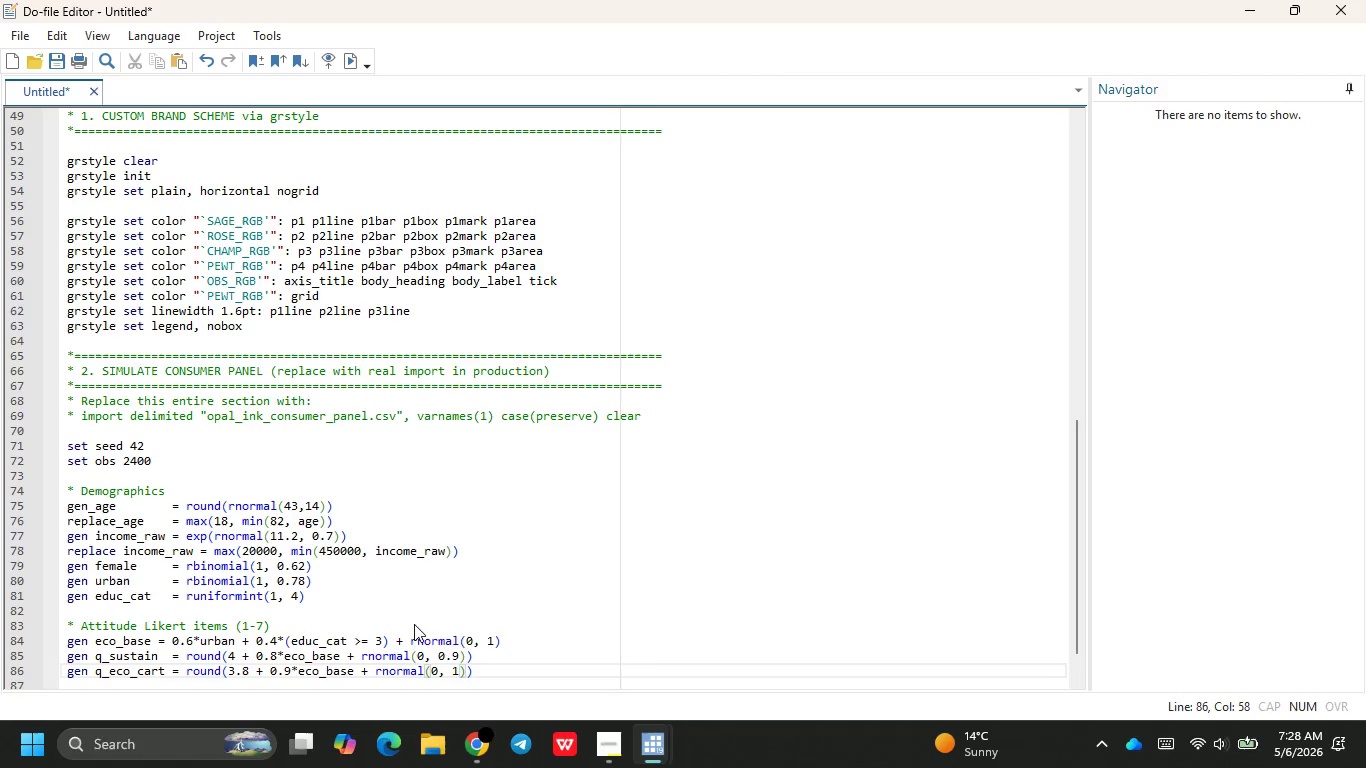 
key(ArrowRight)
 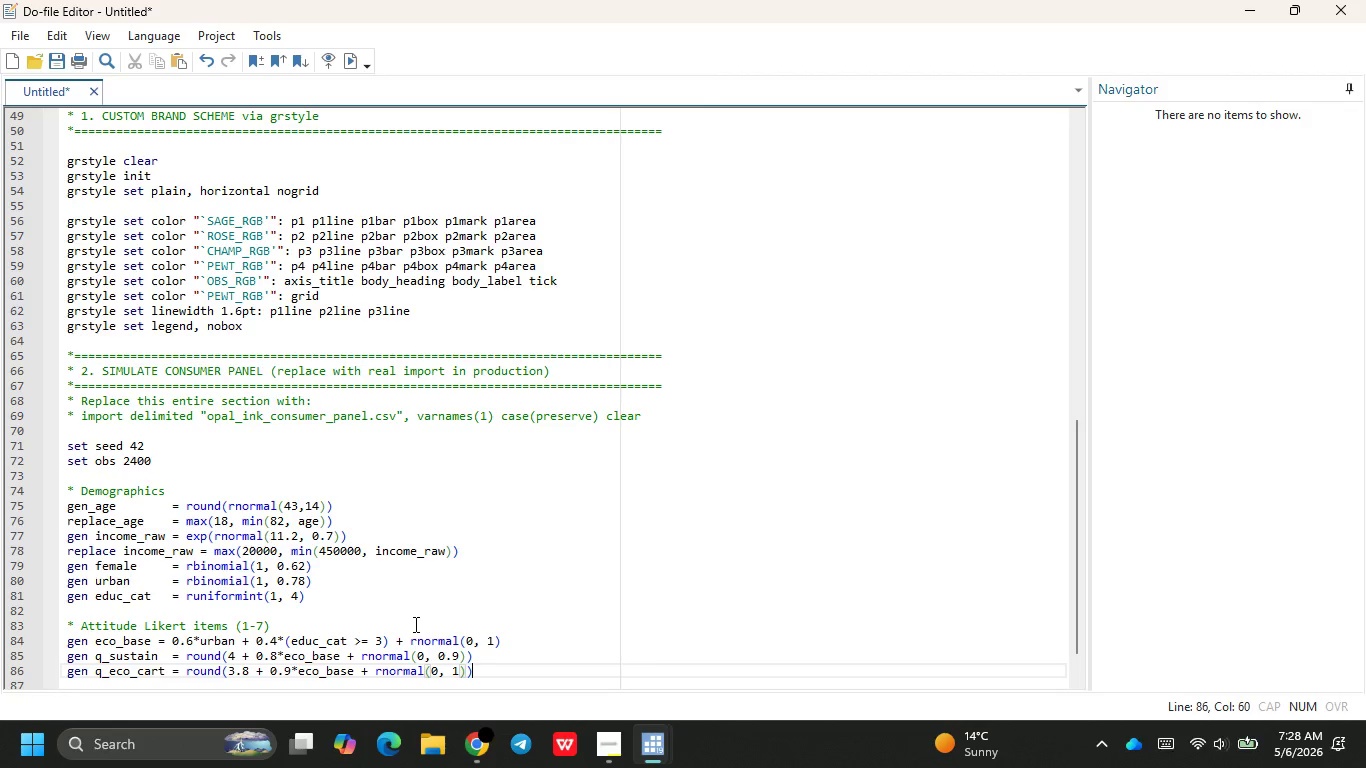 
key(ArrowRight)
 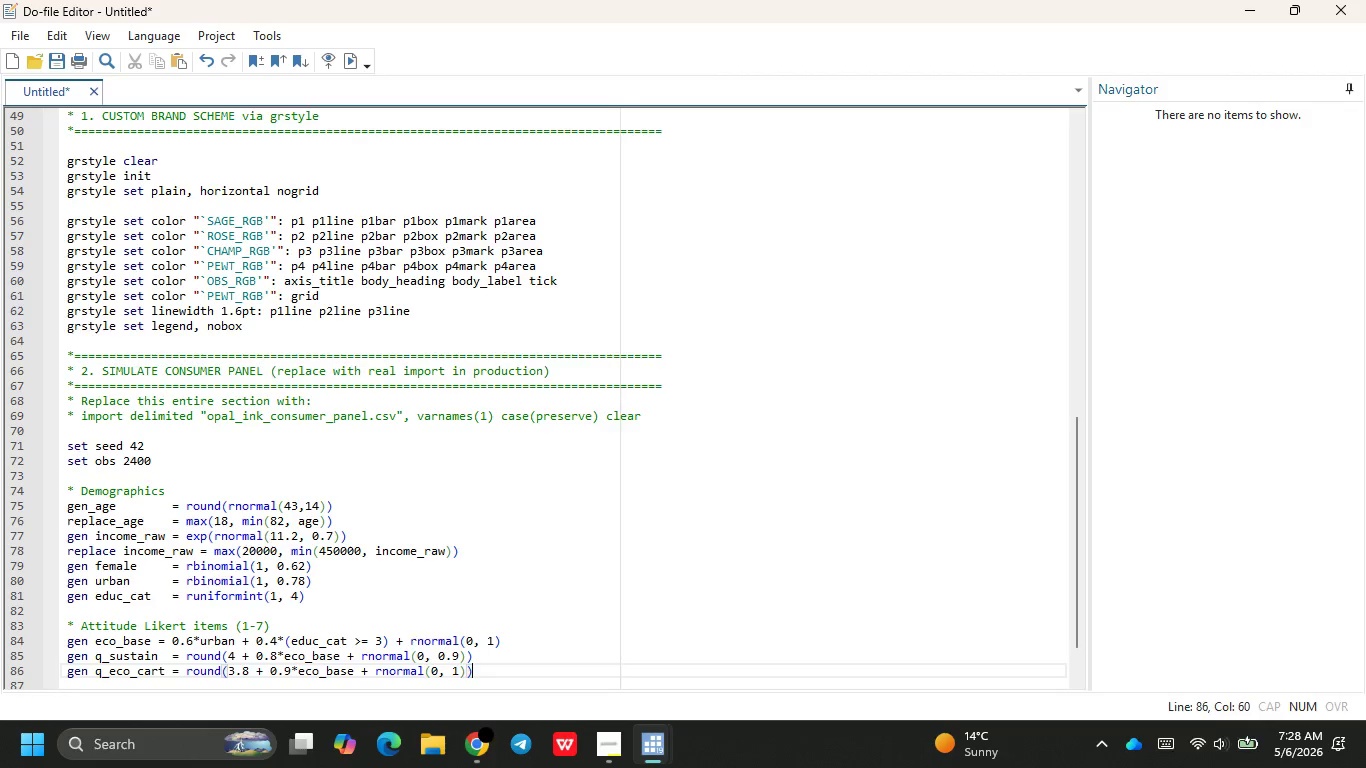 
key(Enter)
 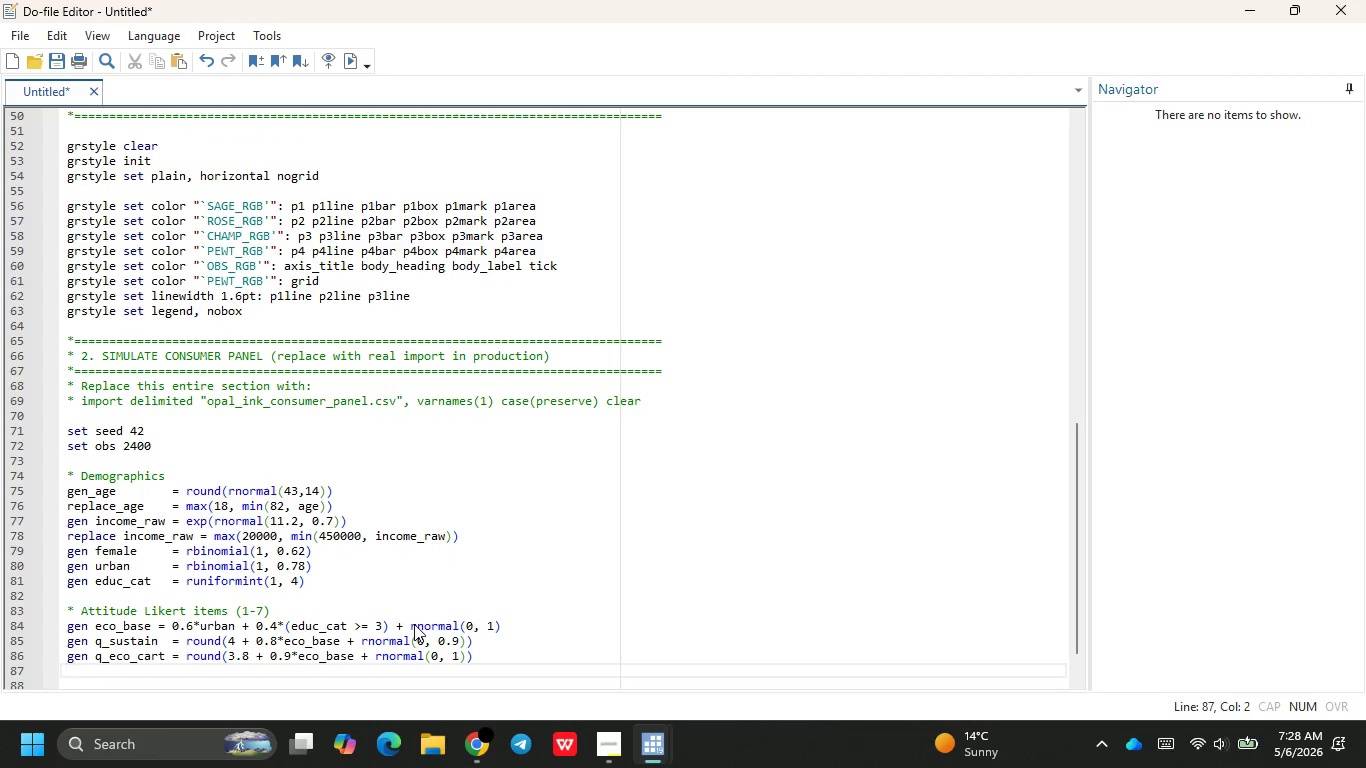 
type(gen r)
key(Backspace)
type(q_re)
 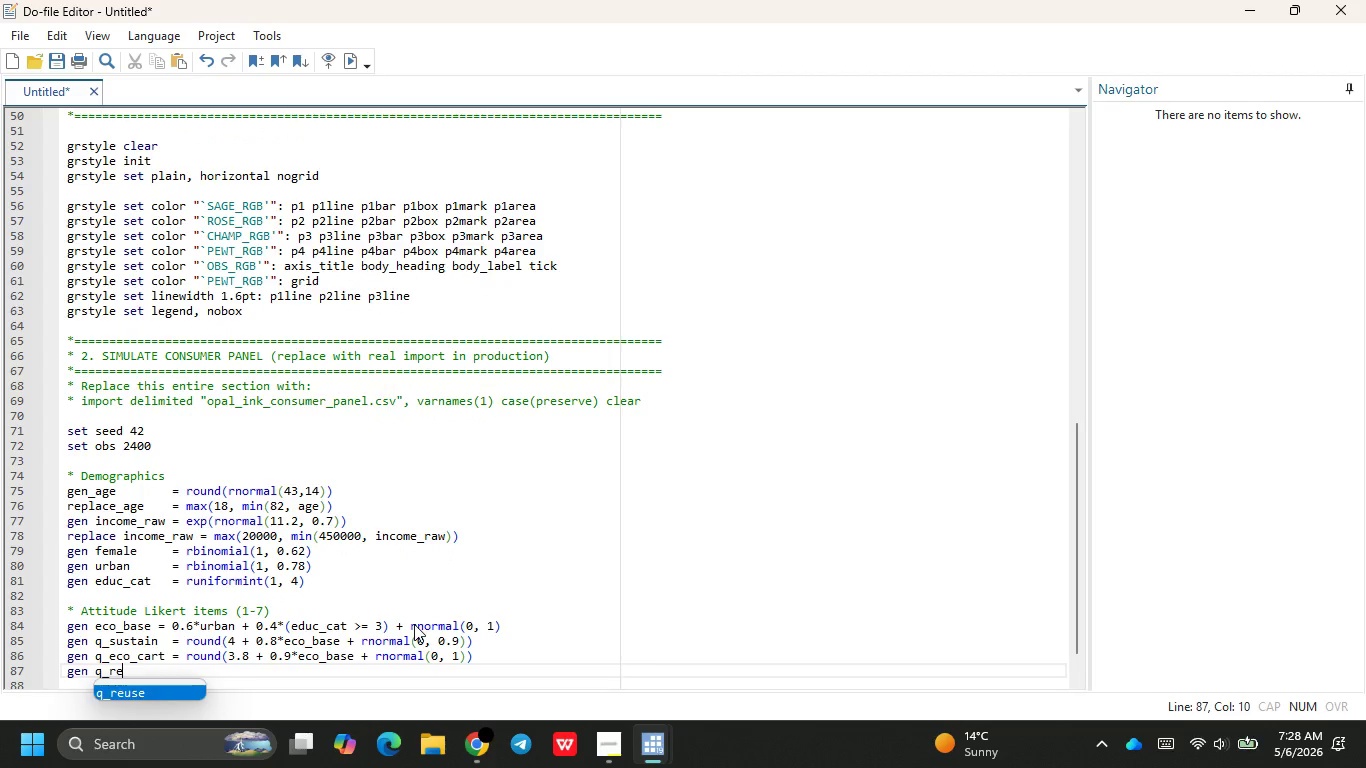 
key(Enter)
 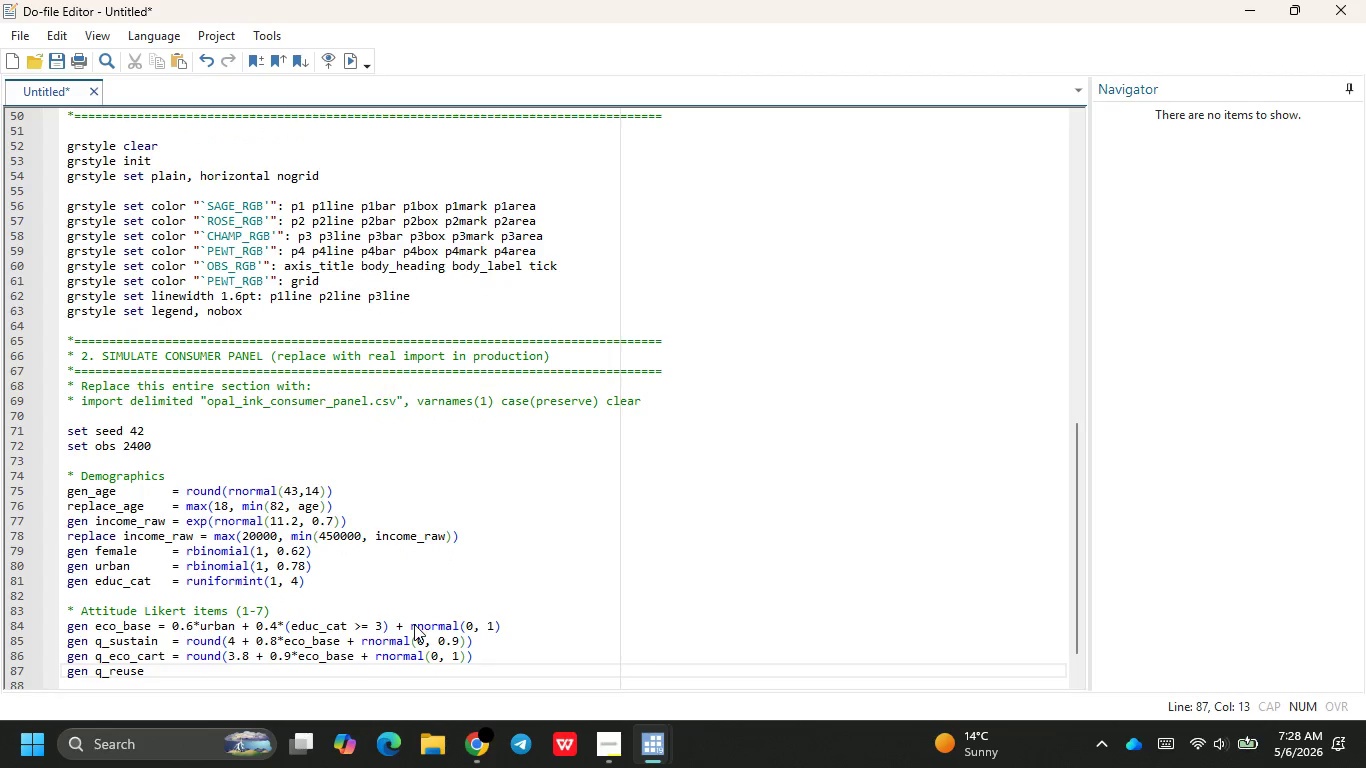 
type(    = round(4.2 + 0.7*e)
 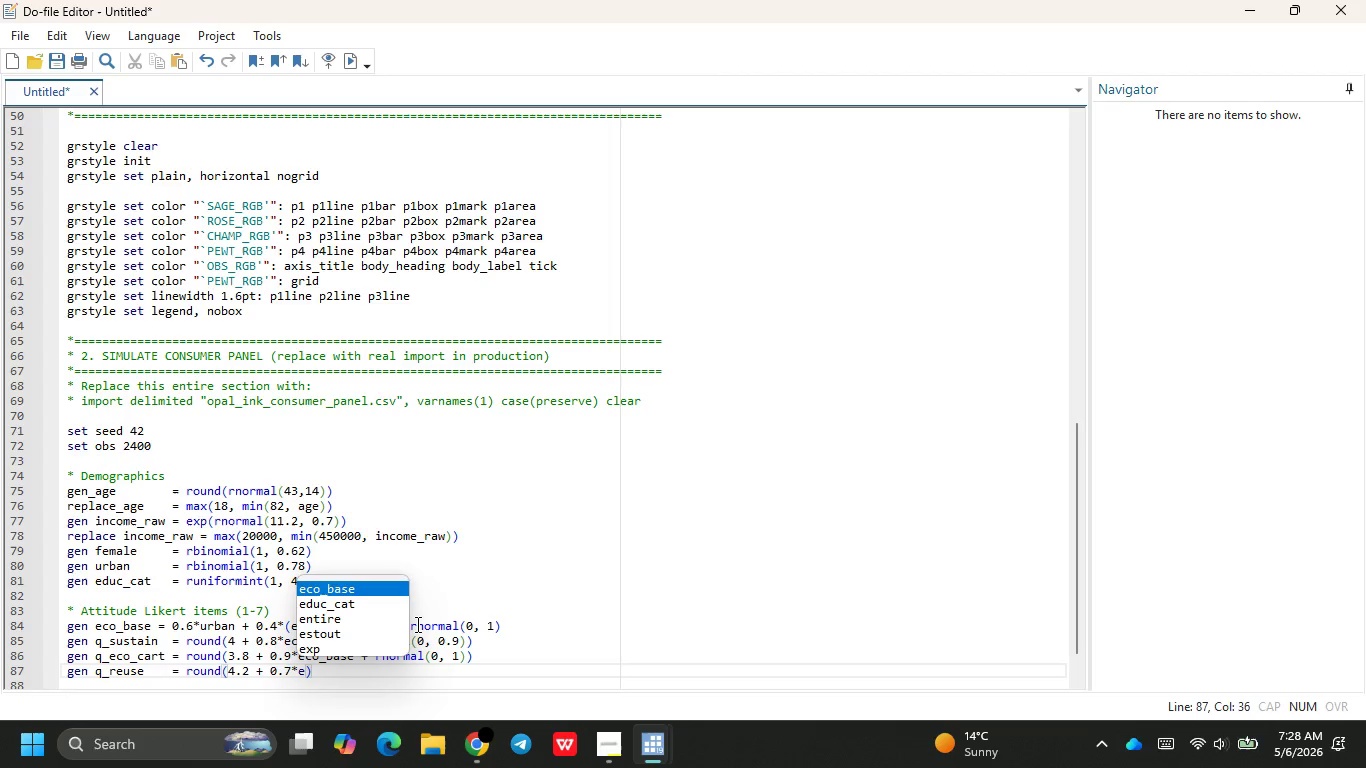 
key(Enter)
 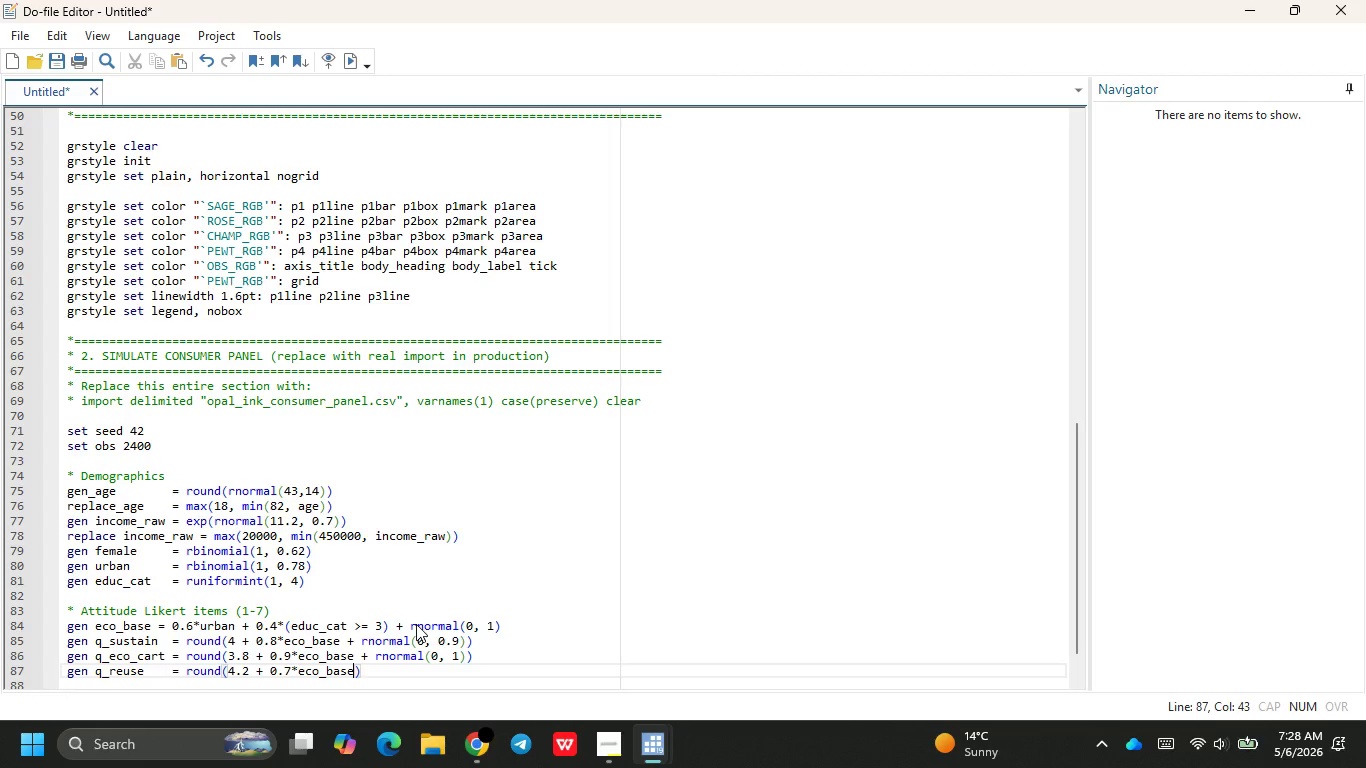 
type( _)
key(Backspace)
type(+ rnom)
 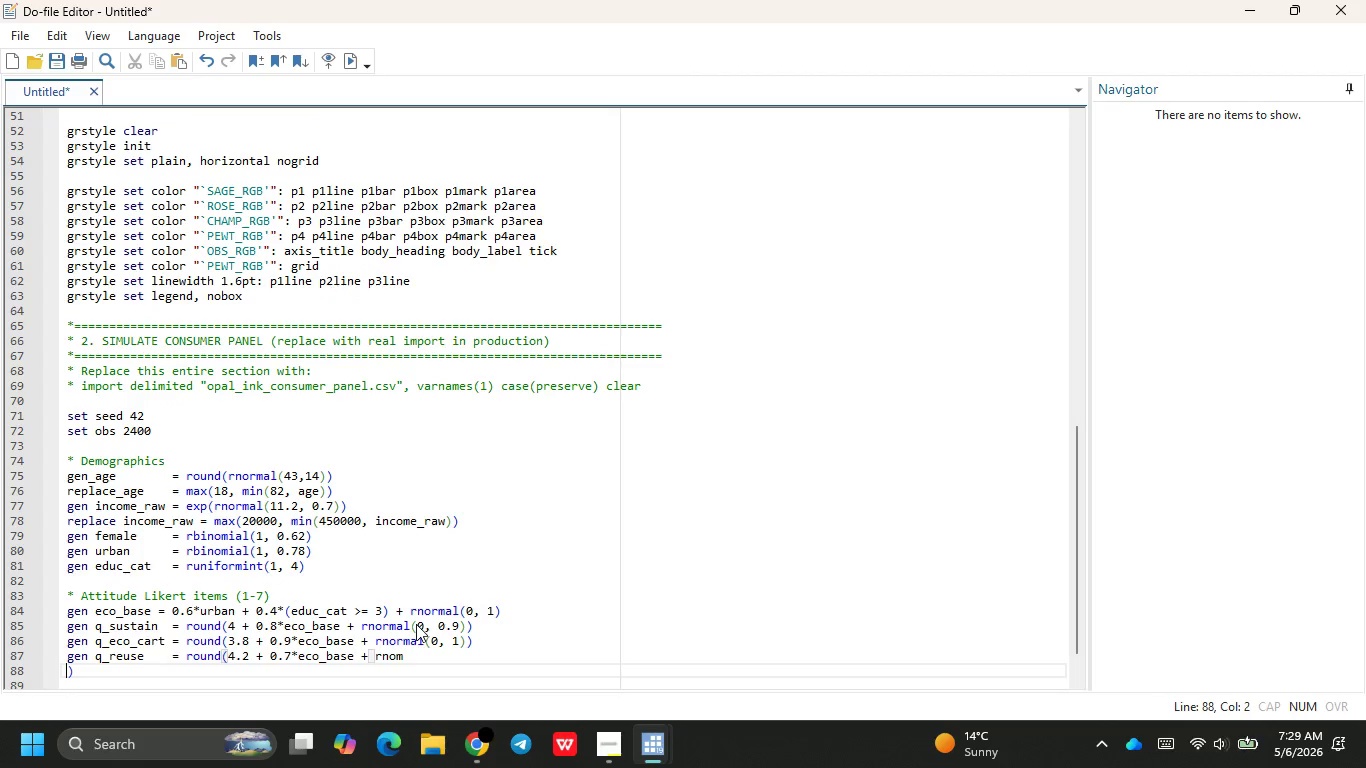 
 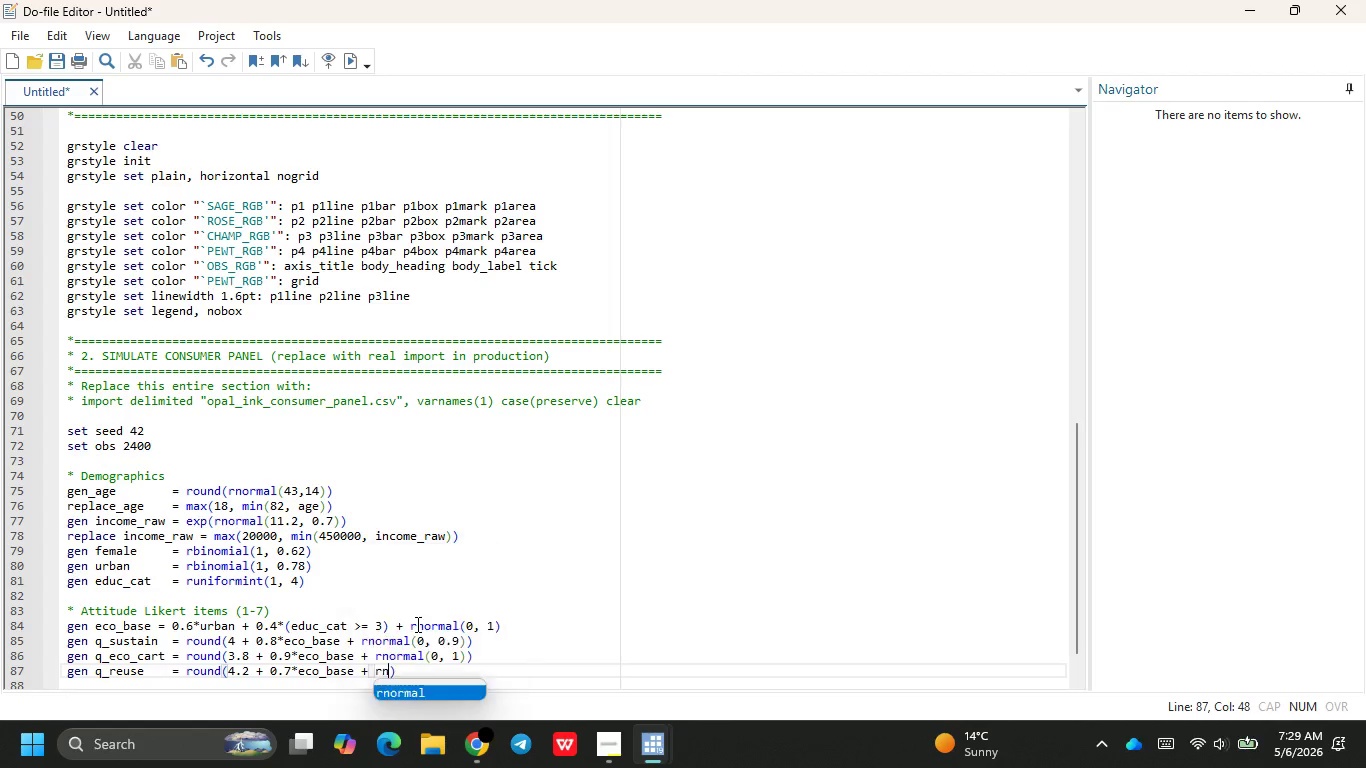 
key(Enter)
 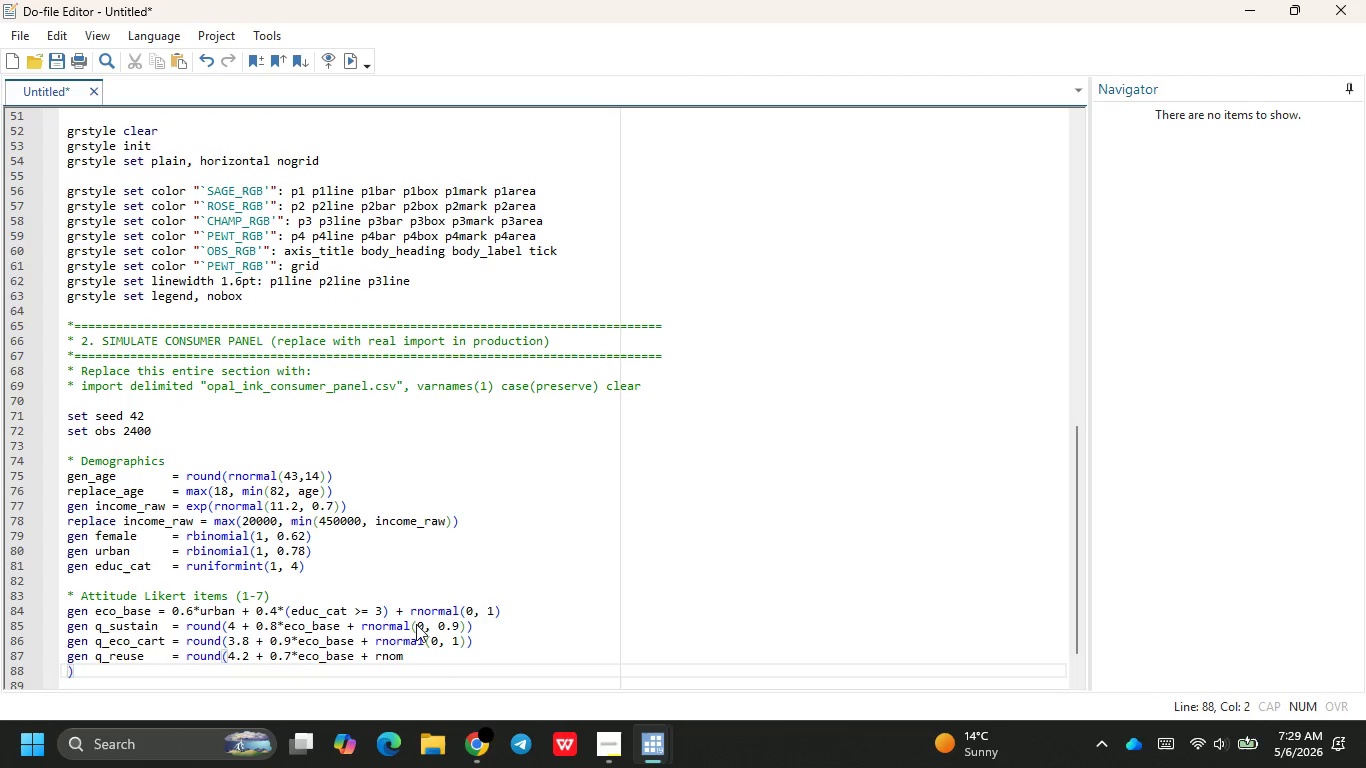 
key(Backspace)
 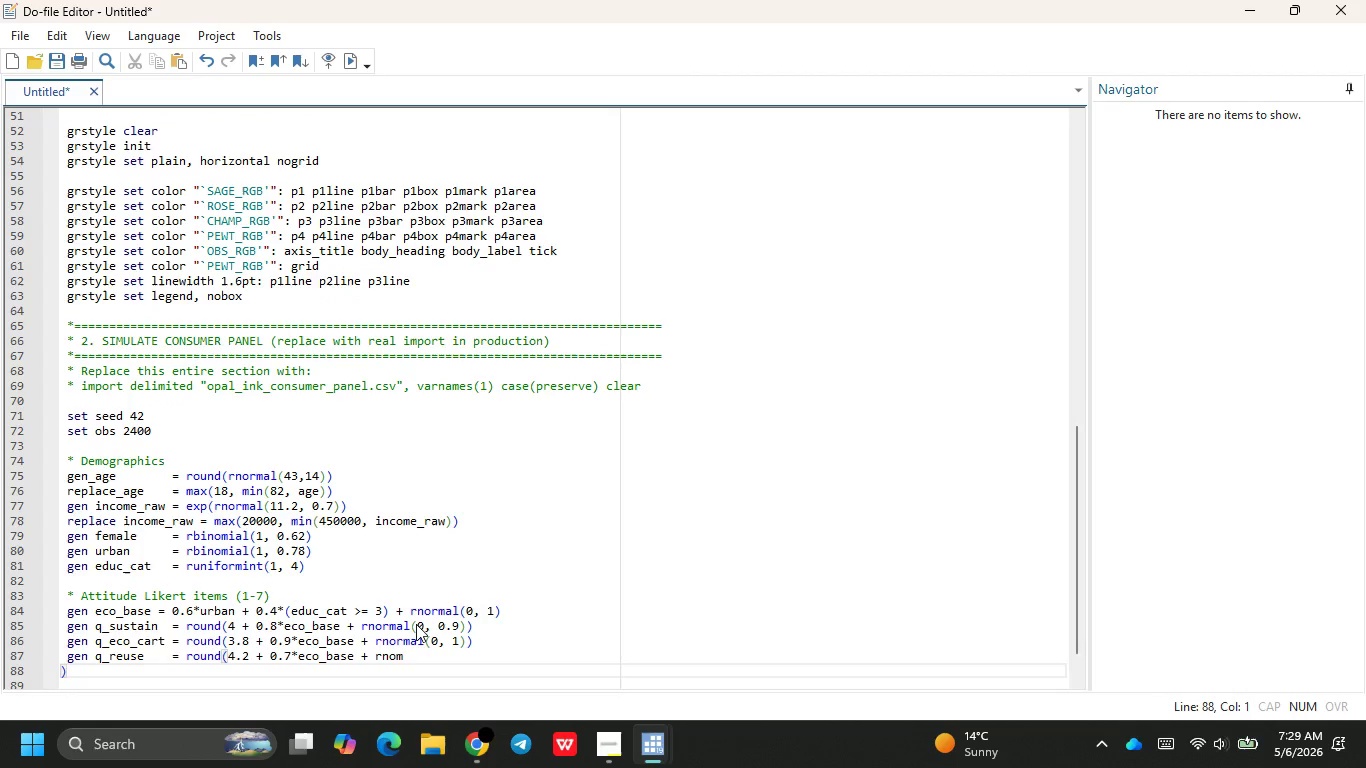 
key(Backspace)
 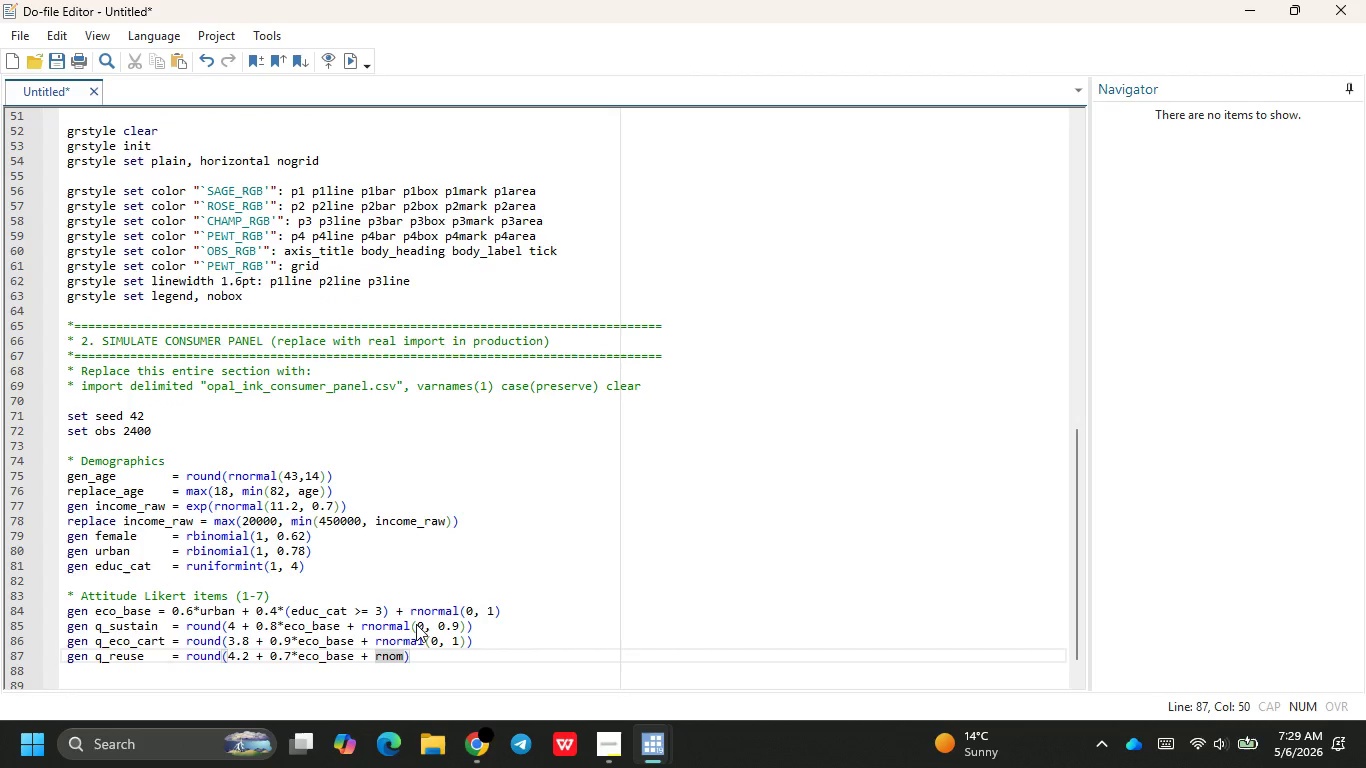 
key(Backspace)
 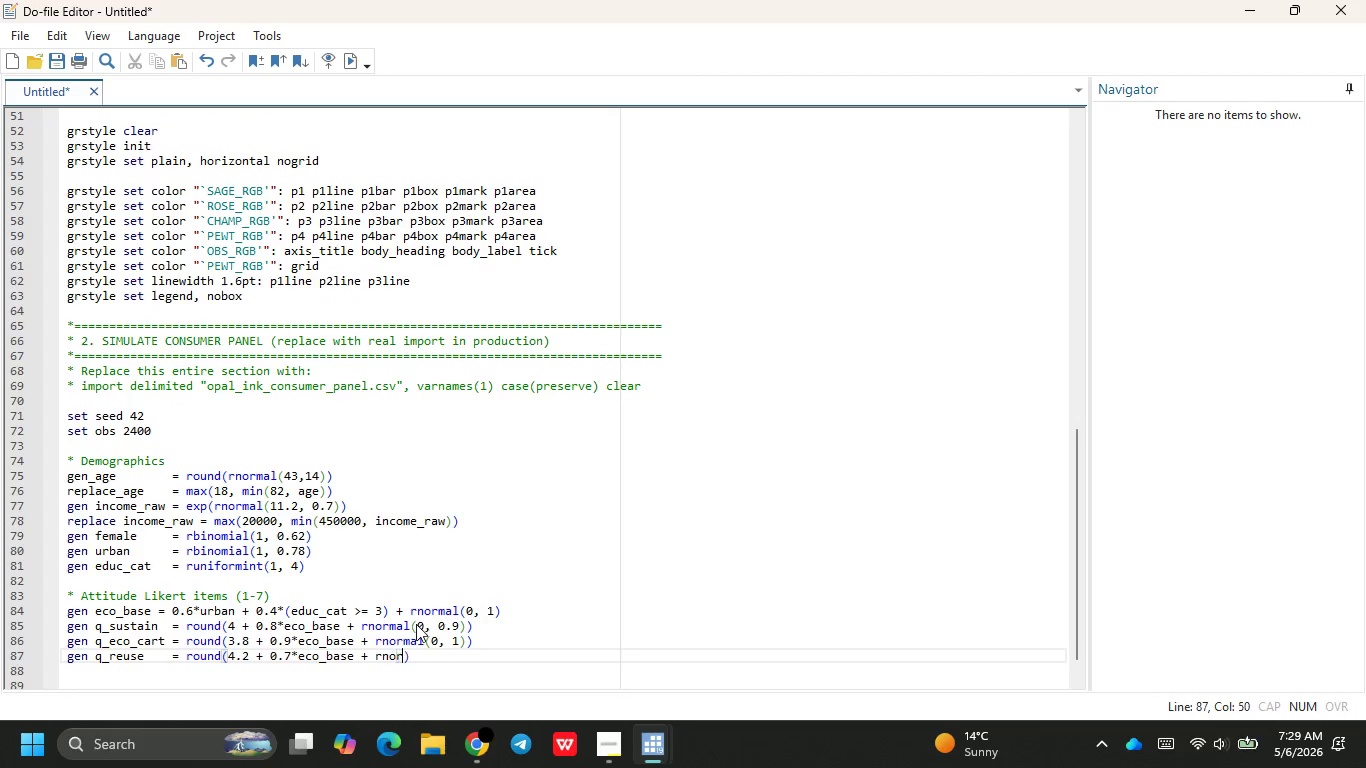 
key(R)
 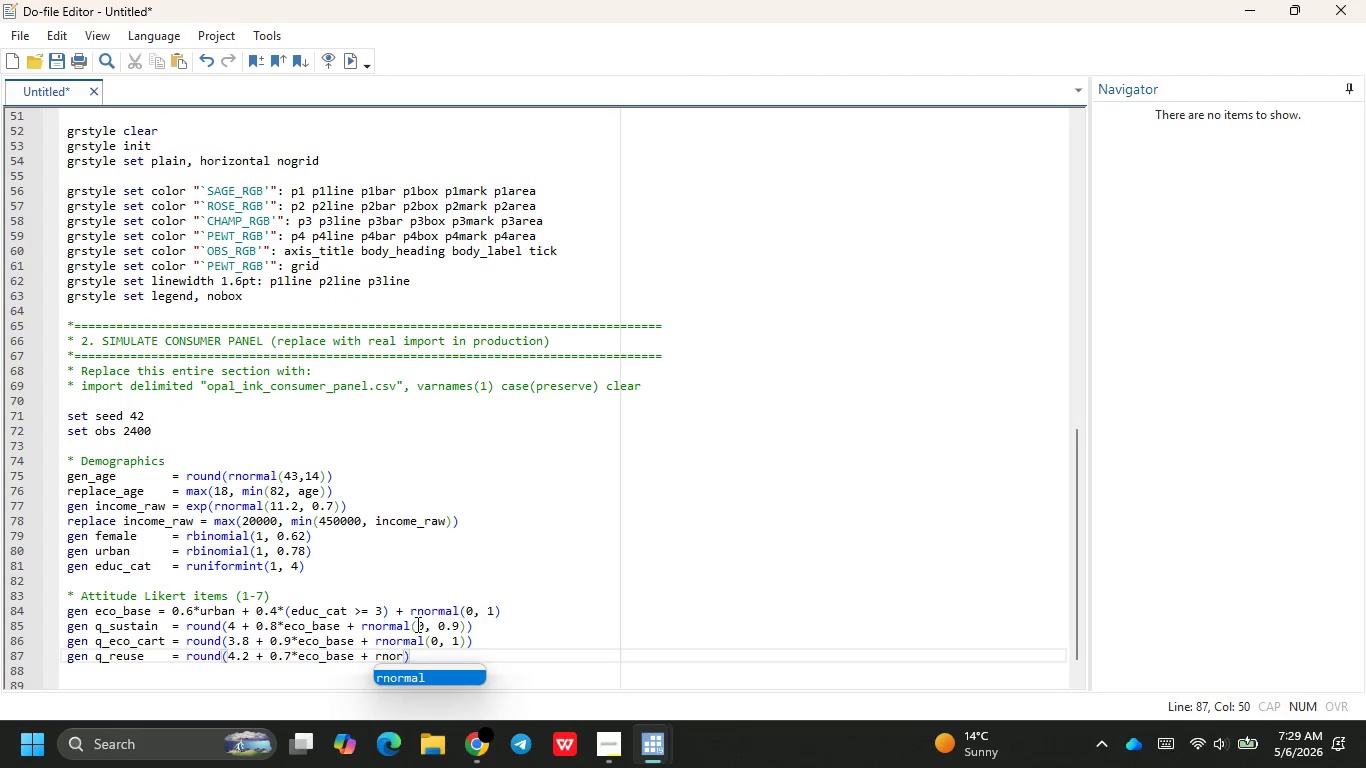 
key(Enter)
 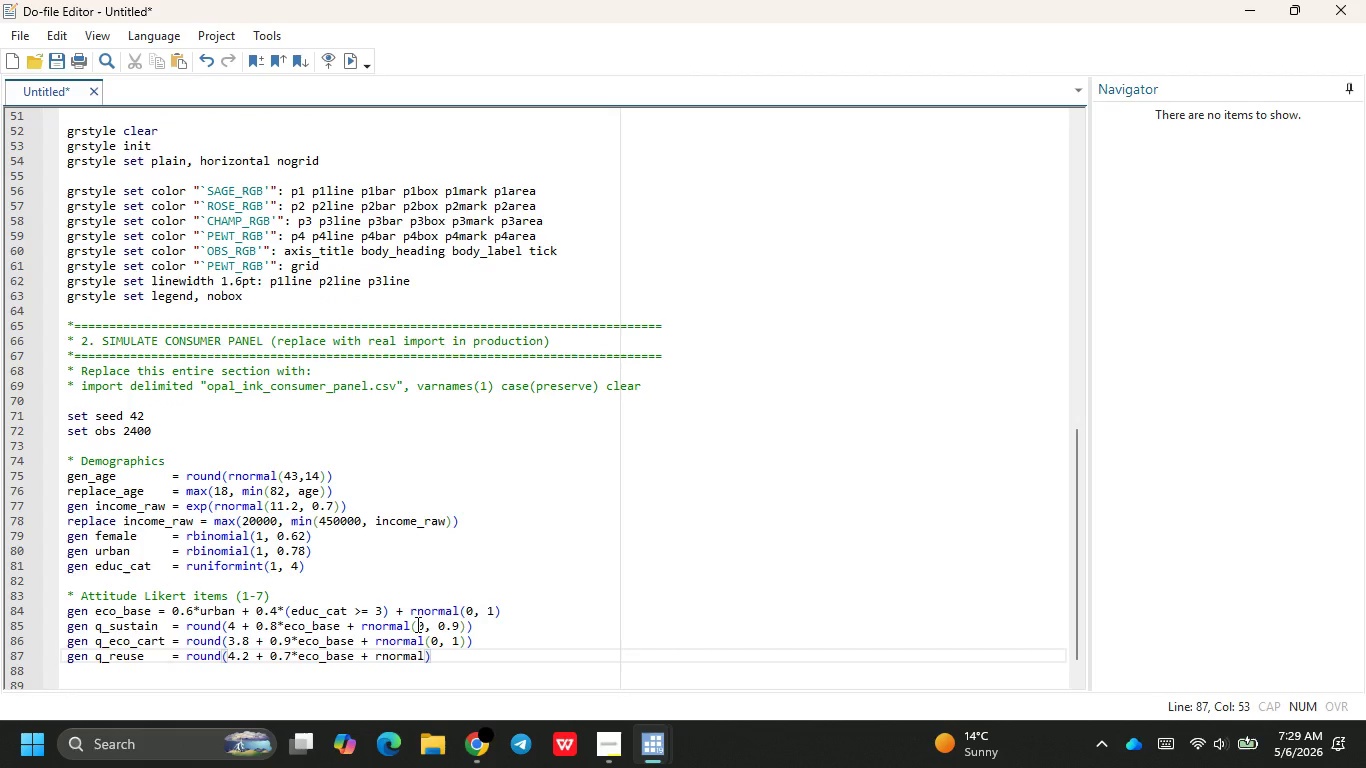 
type((10)
key(Backspace)
key(Backspace)
type(0,1)
key(Backspace)
type( 1)
 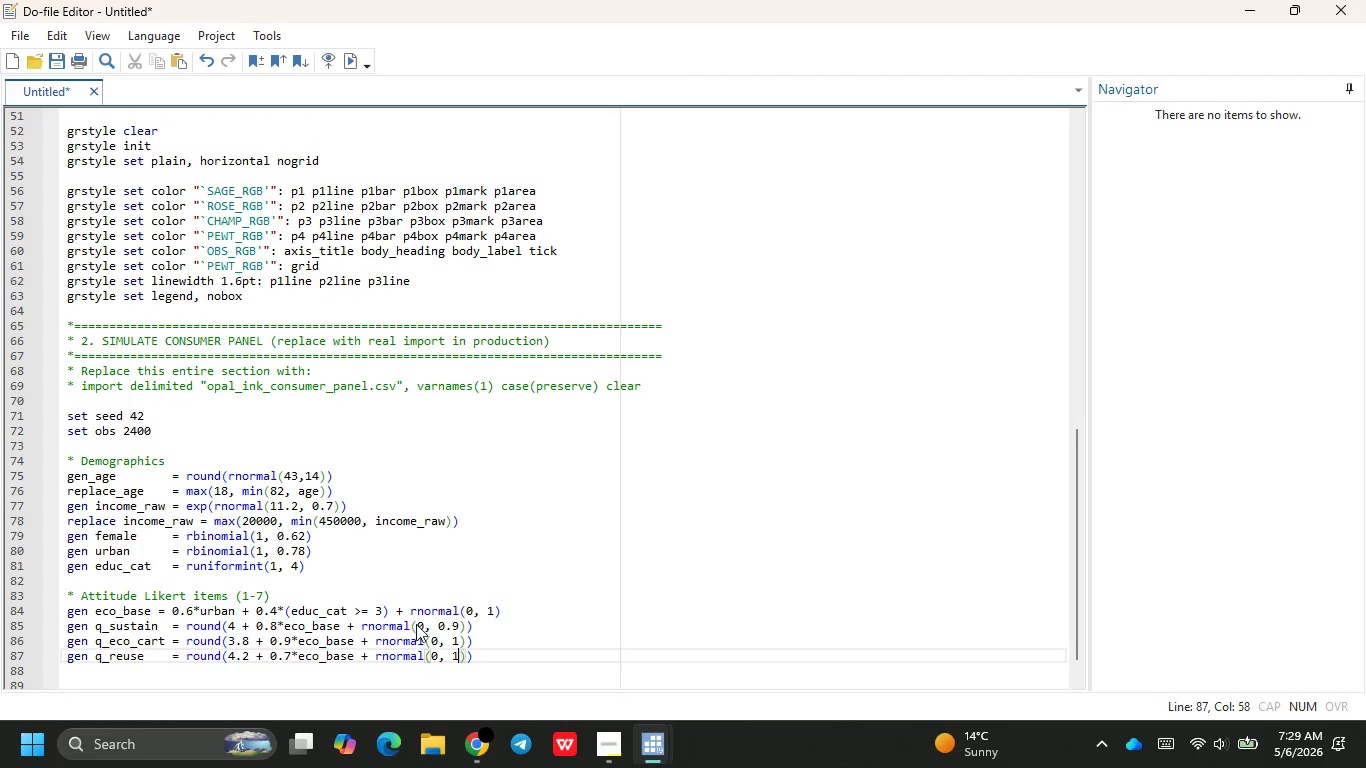 
key(ArrowRight)
 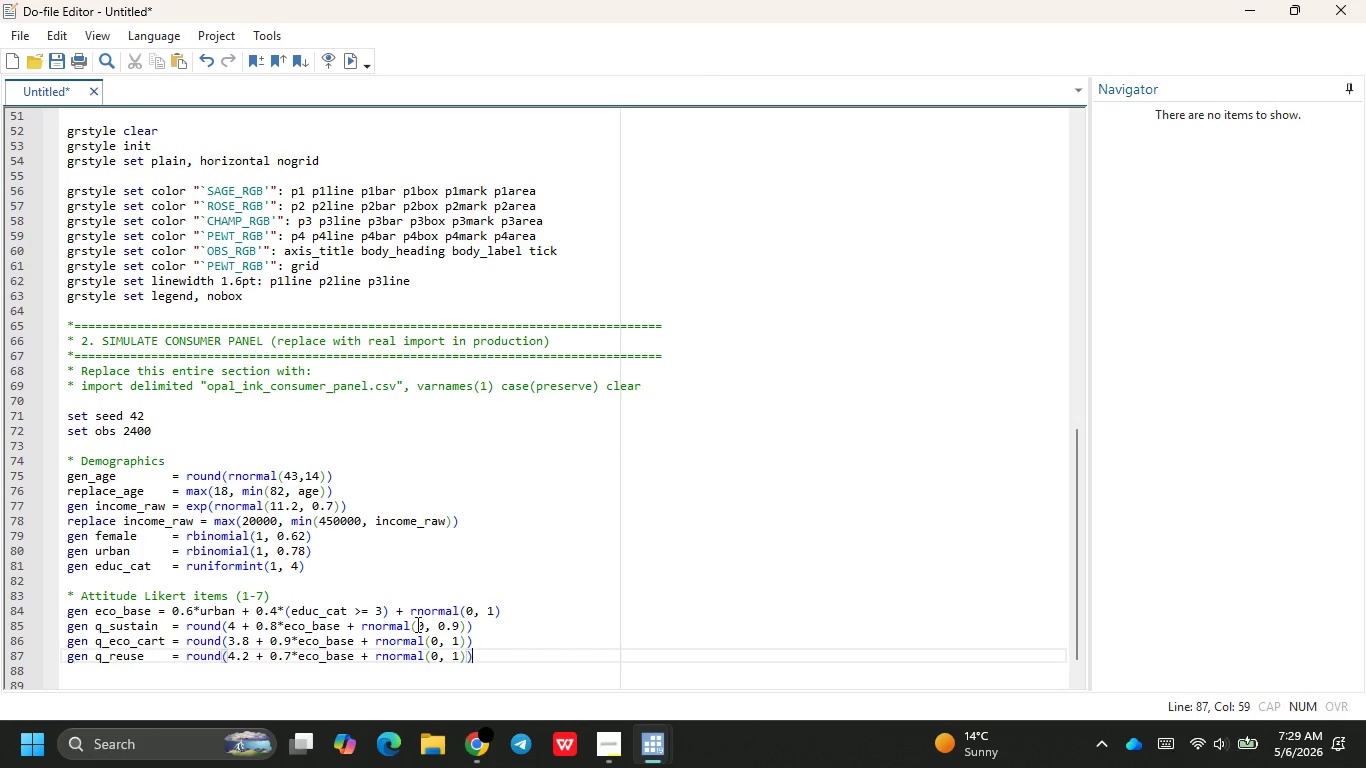 
key(ArrowRight)
 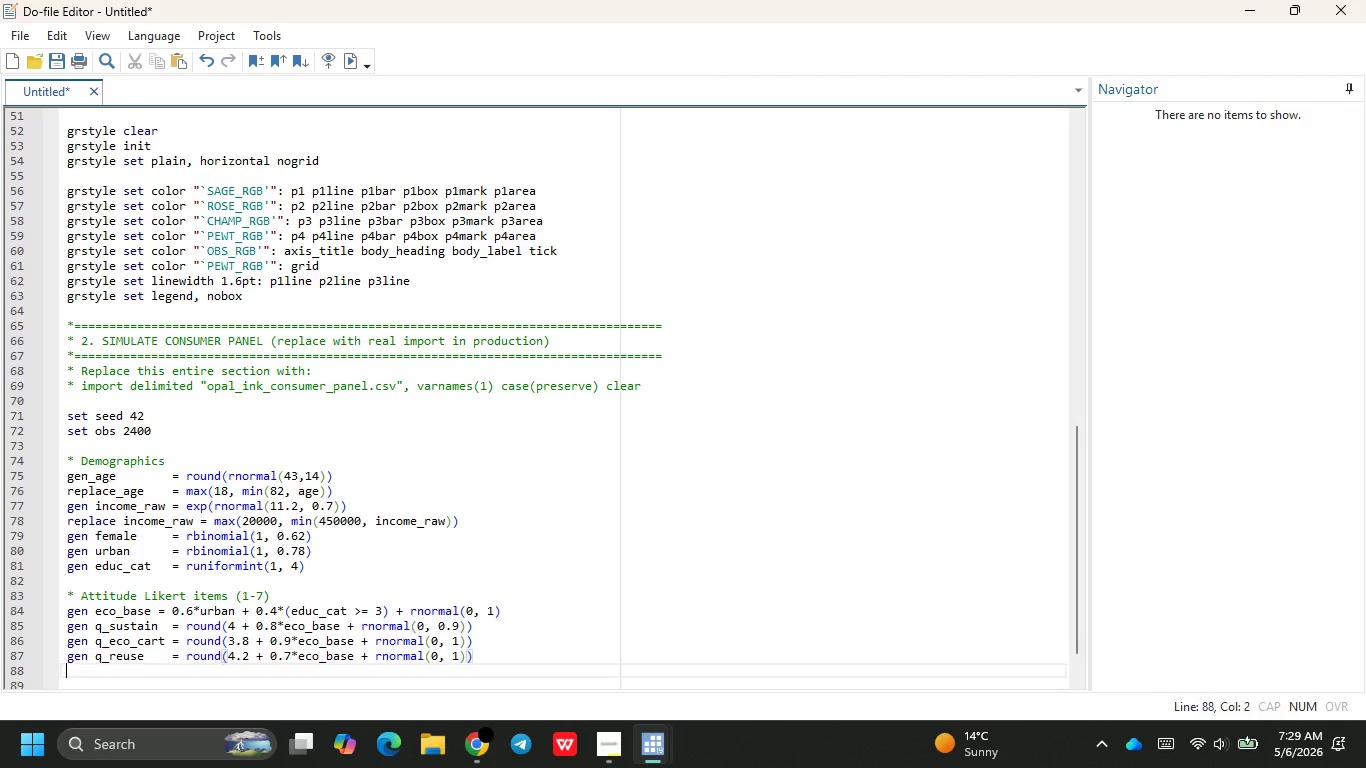 
key(Enter)
 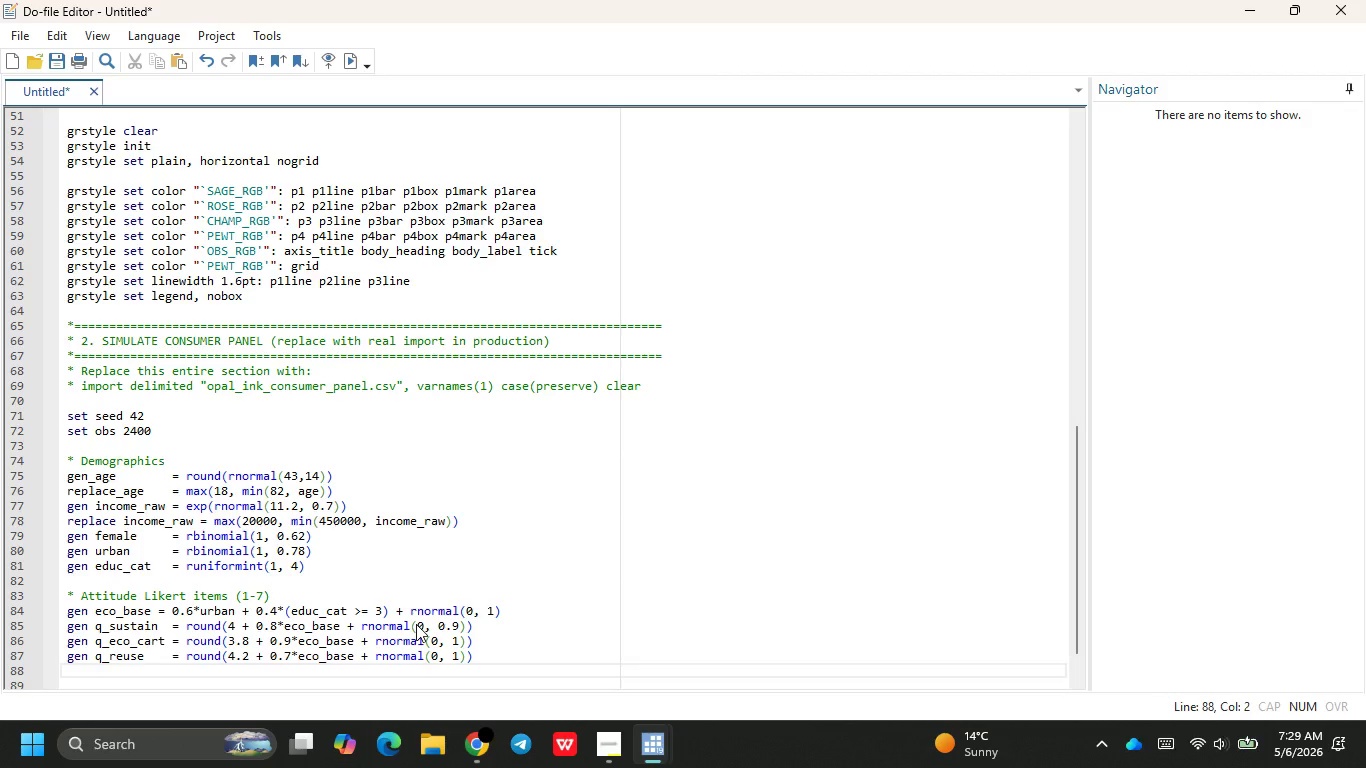 
type(gen pres_base  = round()
 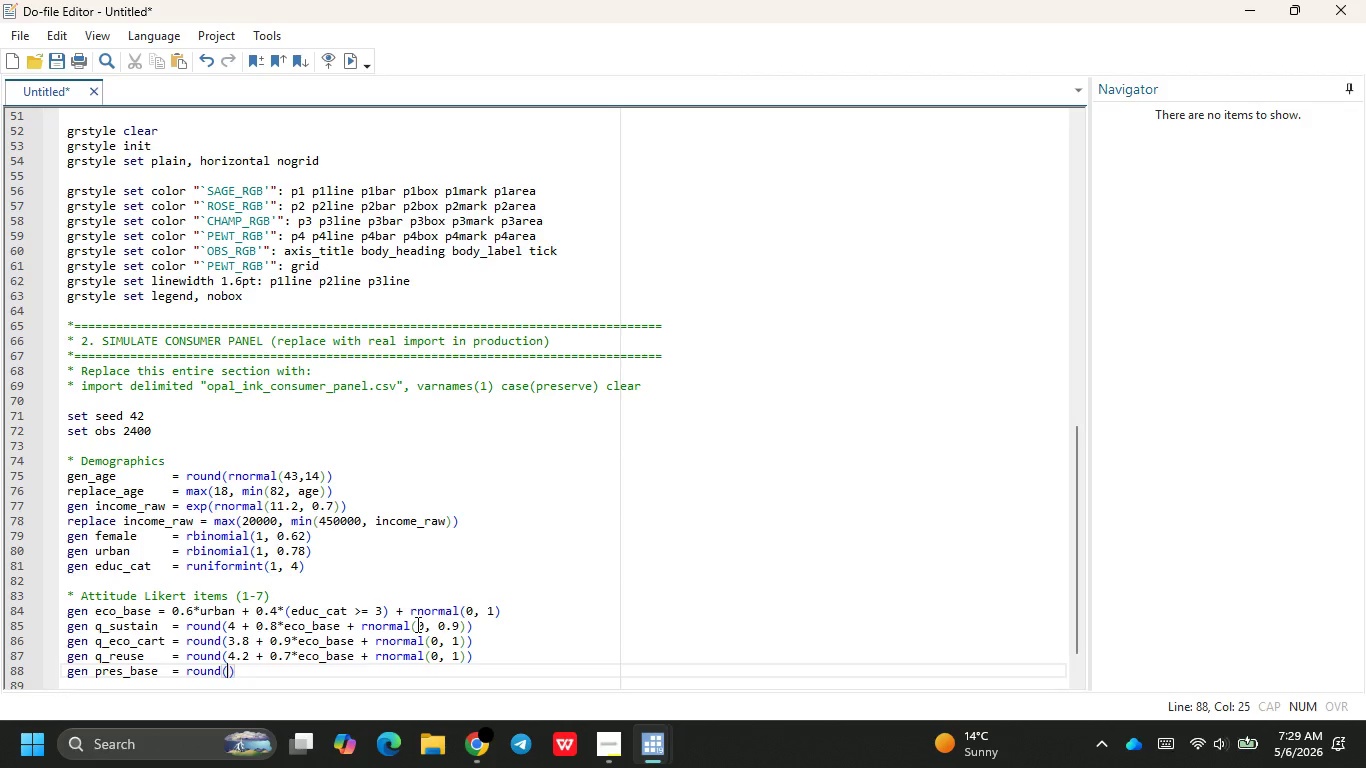 
key(Backspace)
key(Backspace)
key(Backspace)
key(Backspace)
key(Backspace)
key(Backspace)
type(0.5*(incon)
key(Backspace)
type(me_ra)
 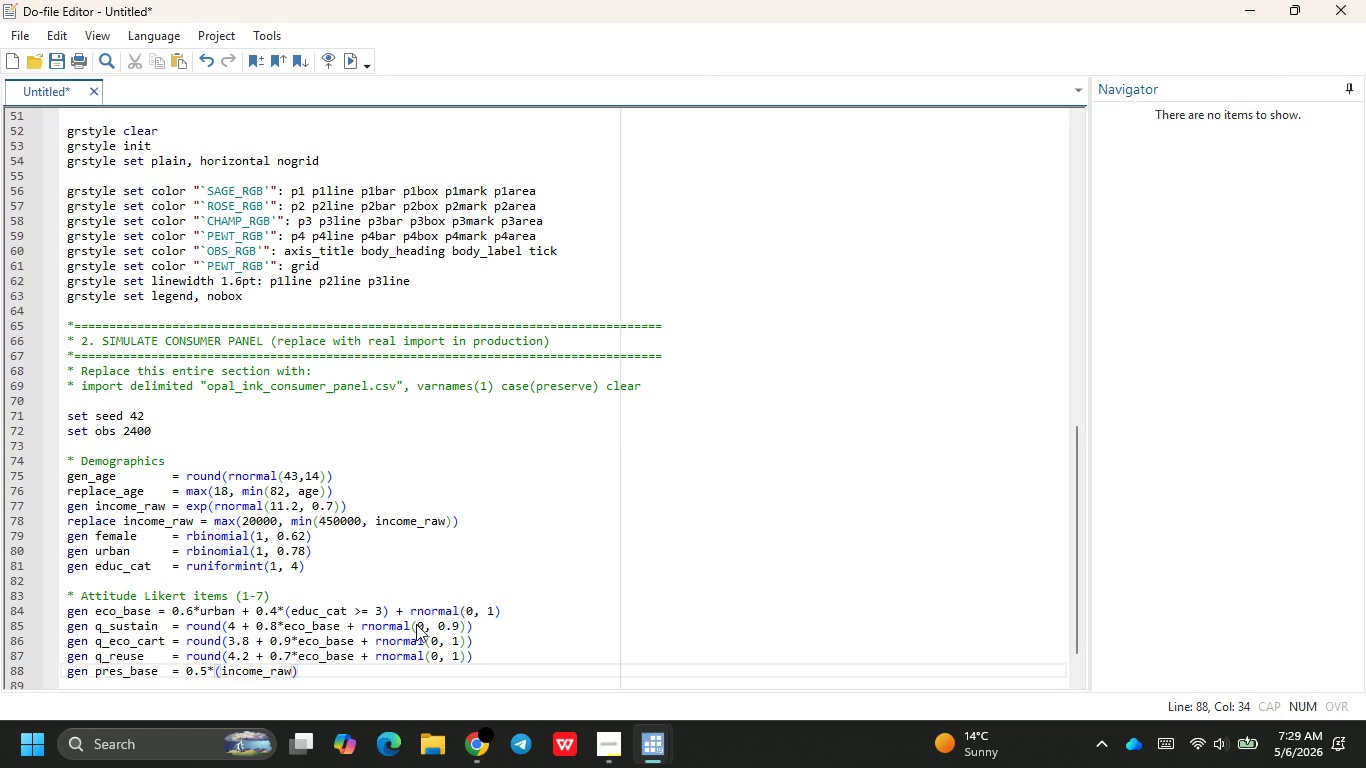 
 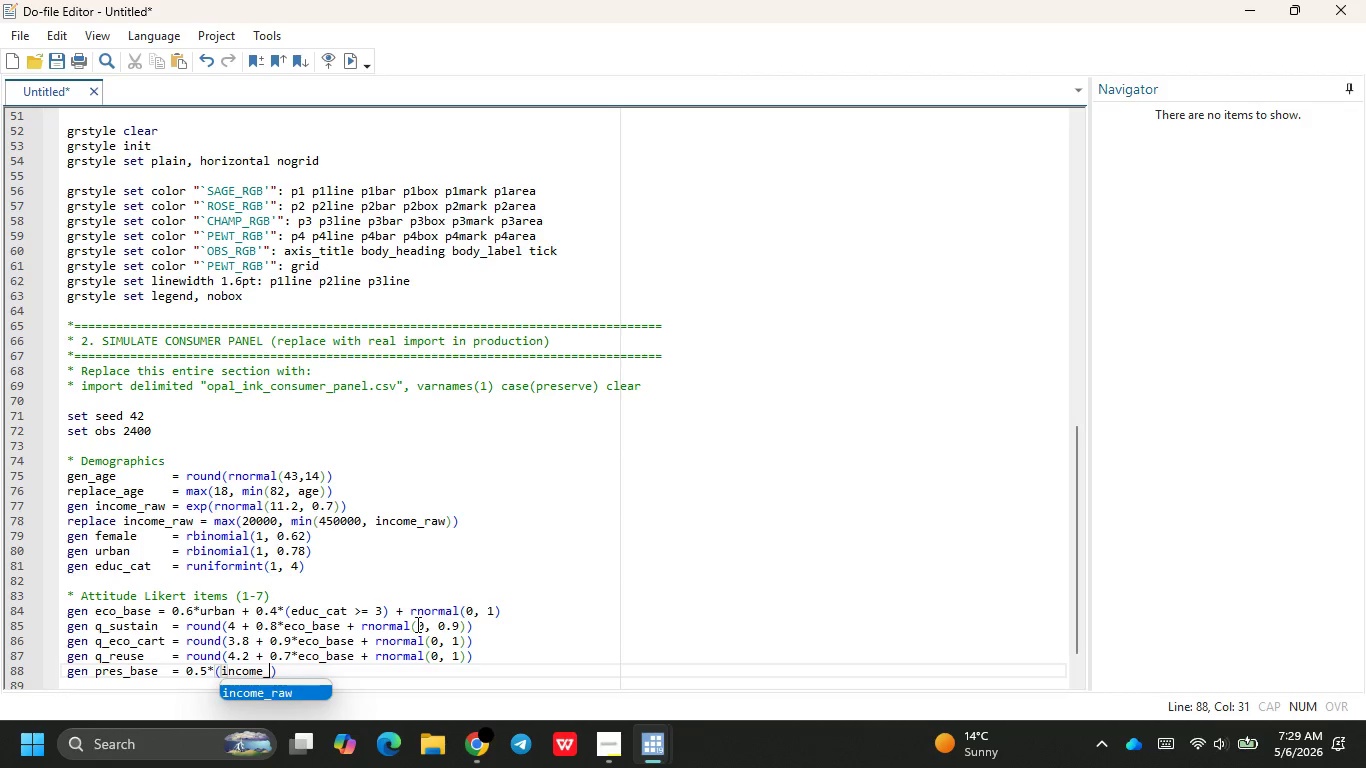 
key(Enter)
 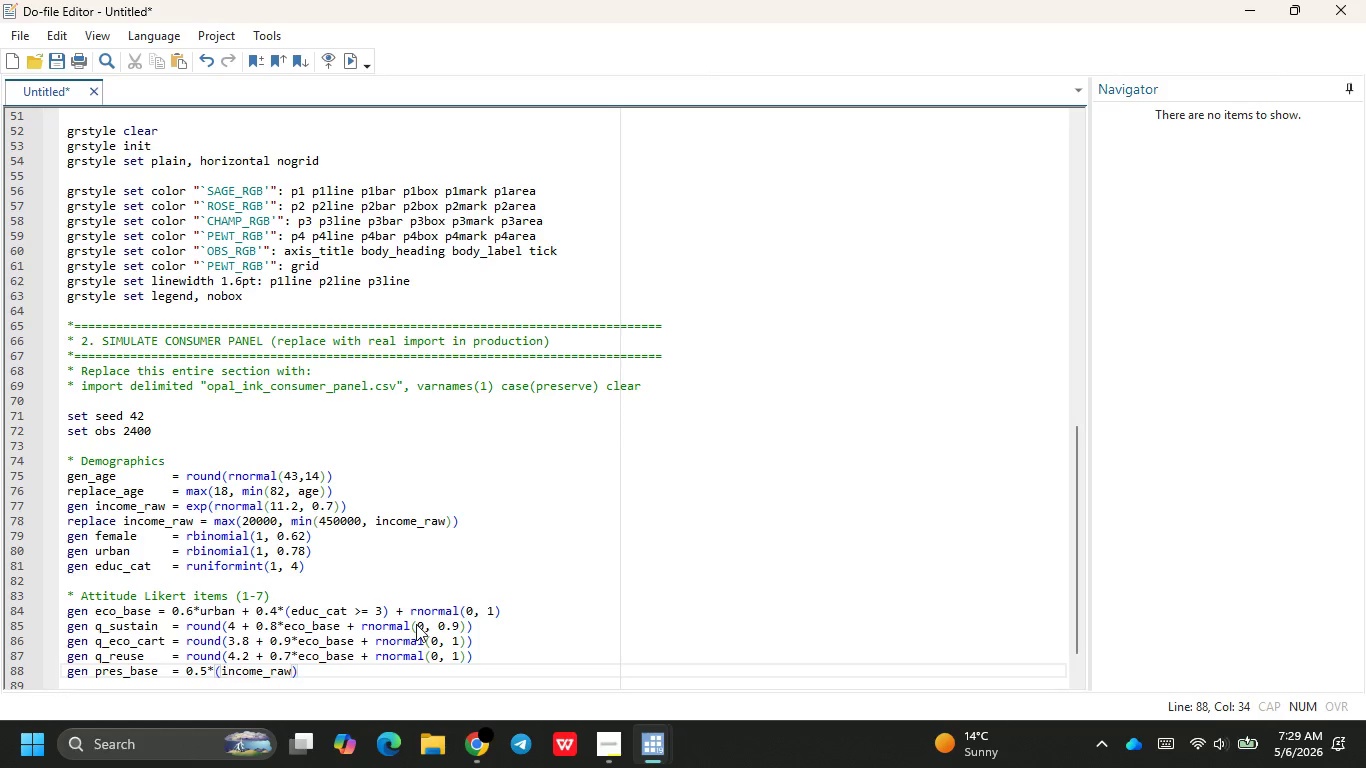 
type( > 100000)
 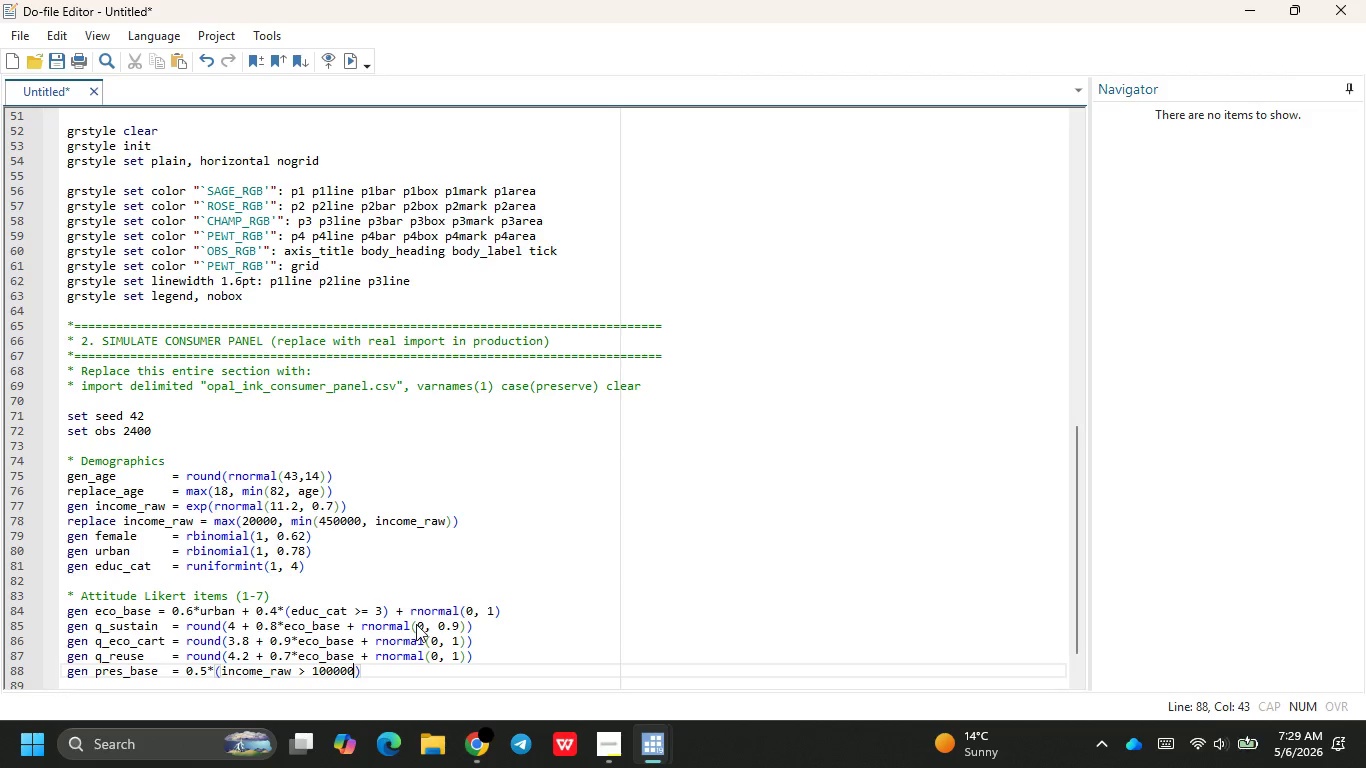 
key(ArrowRight)
 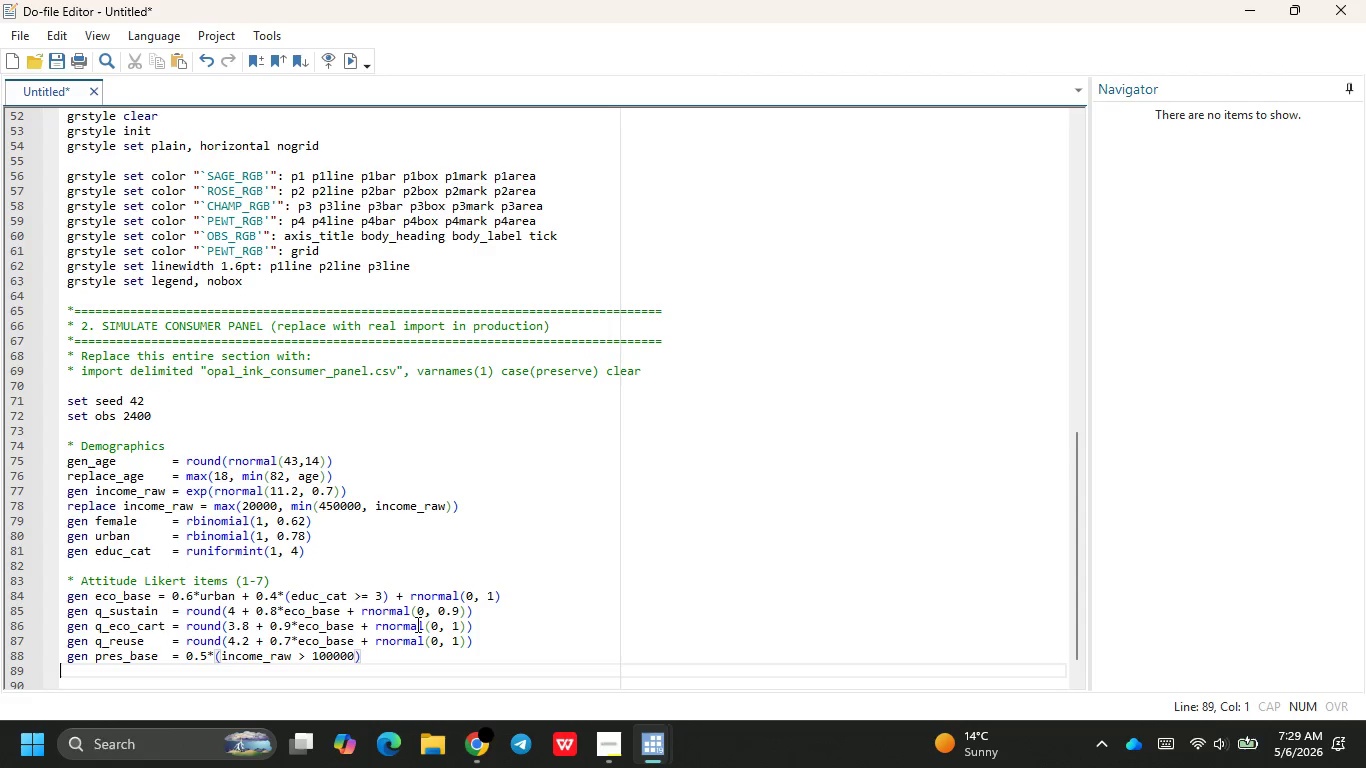 
key(ArrowRight)
 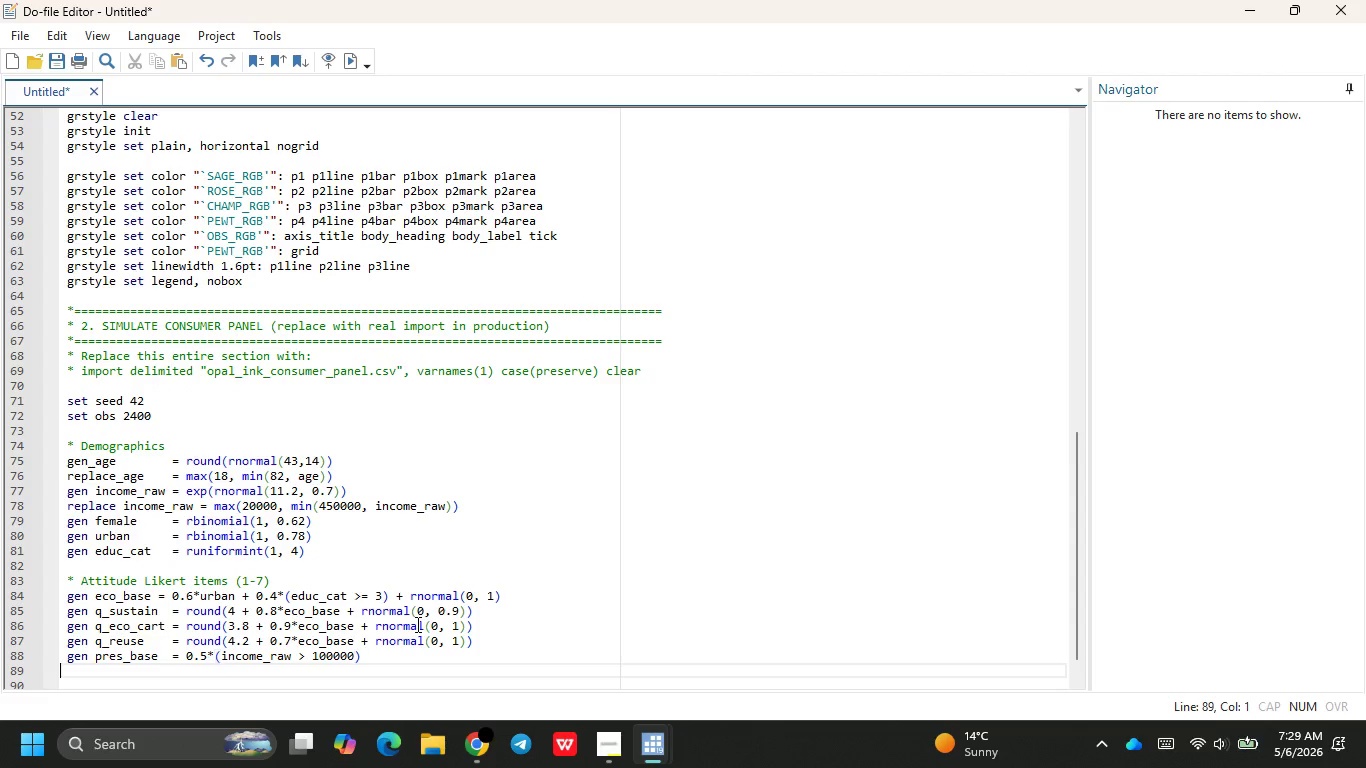 
key(Control+ControlRight)
 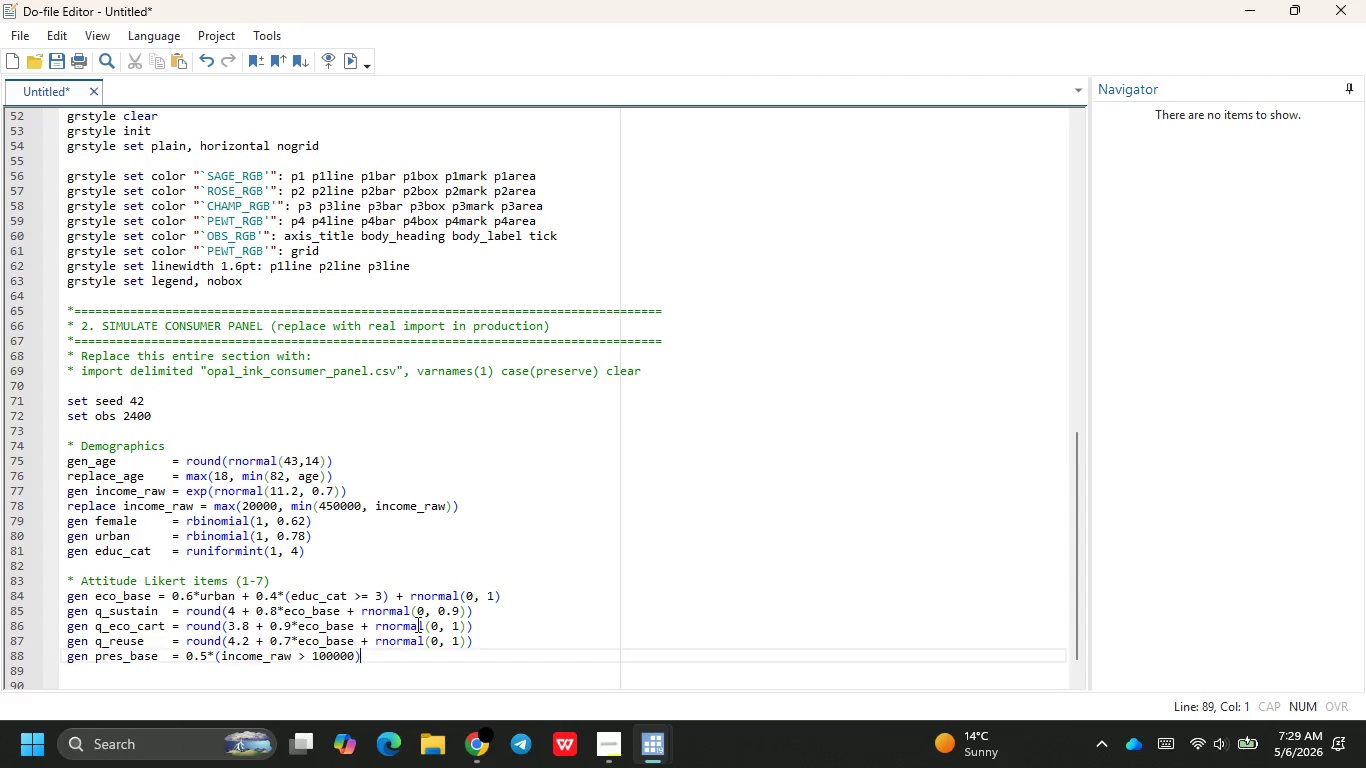 
key(ArrowLeft)
 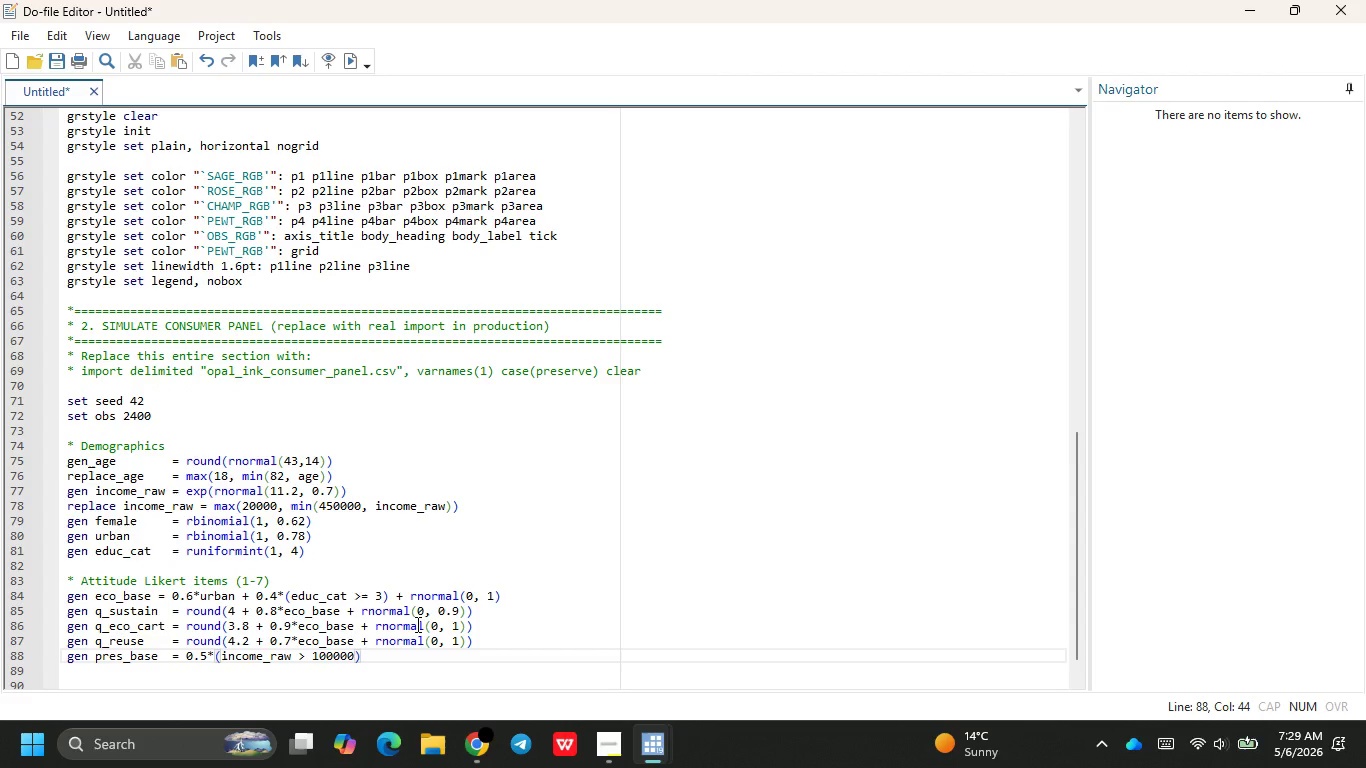 
type( + rn)
 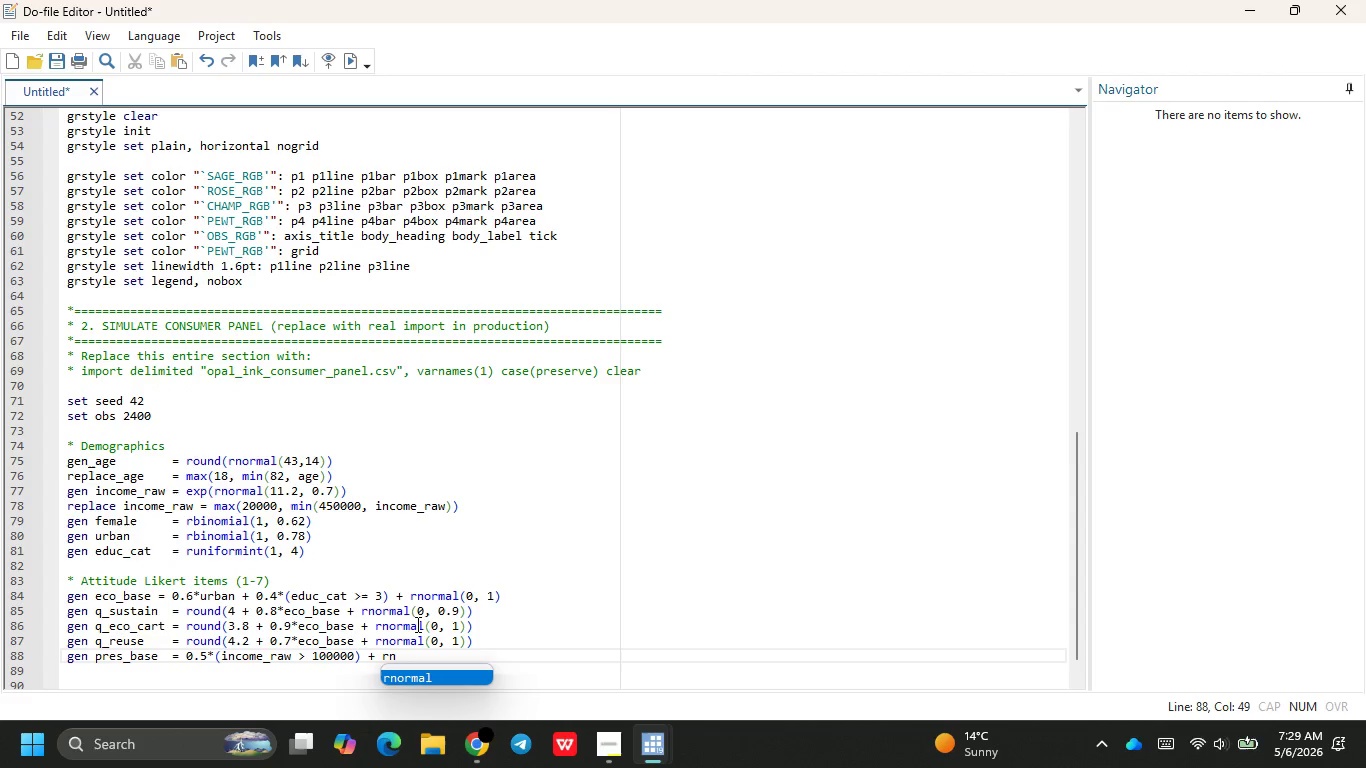 
key(Enter)
 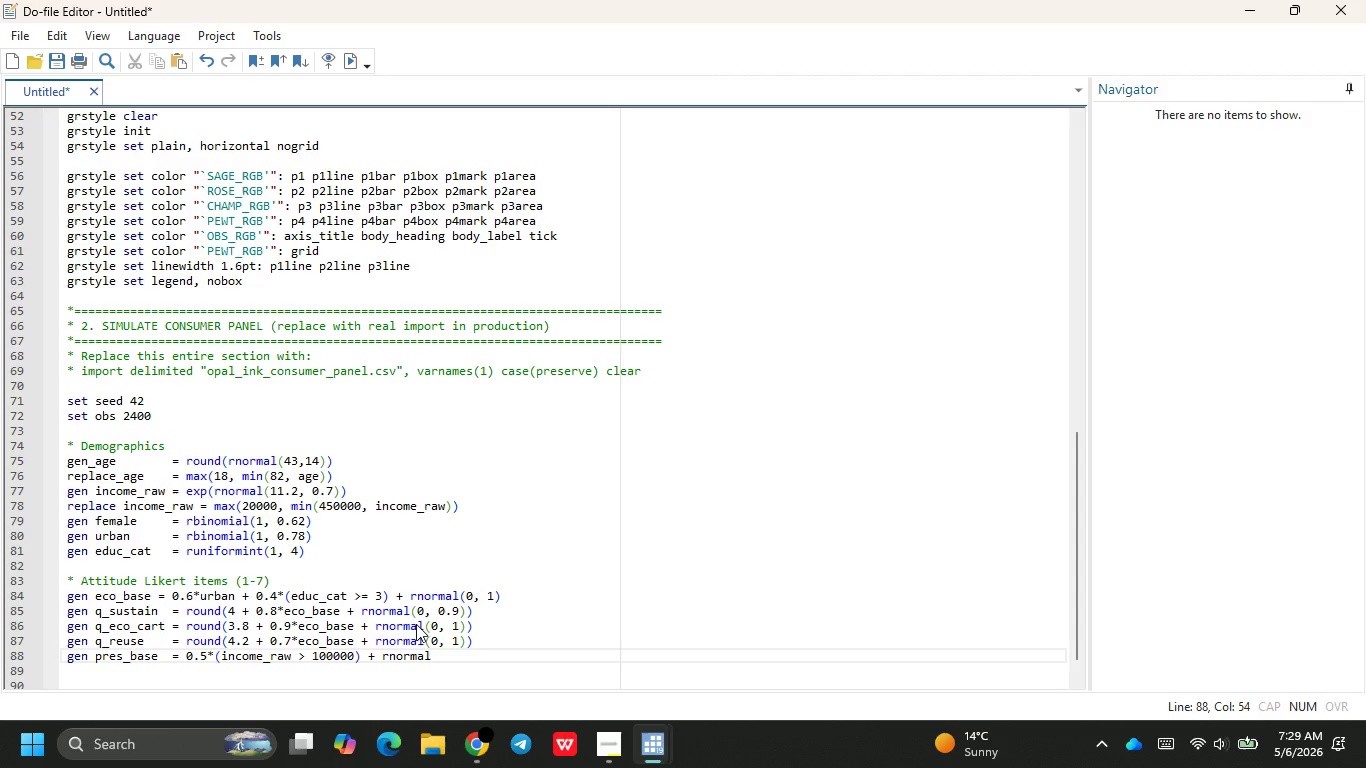 
type((0,1)
 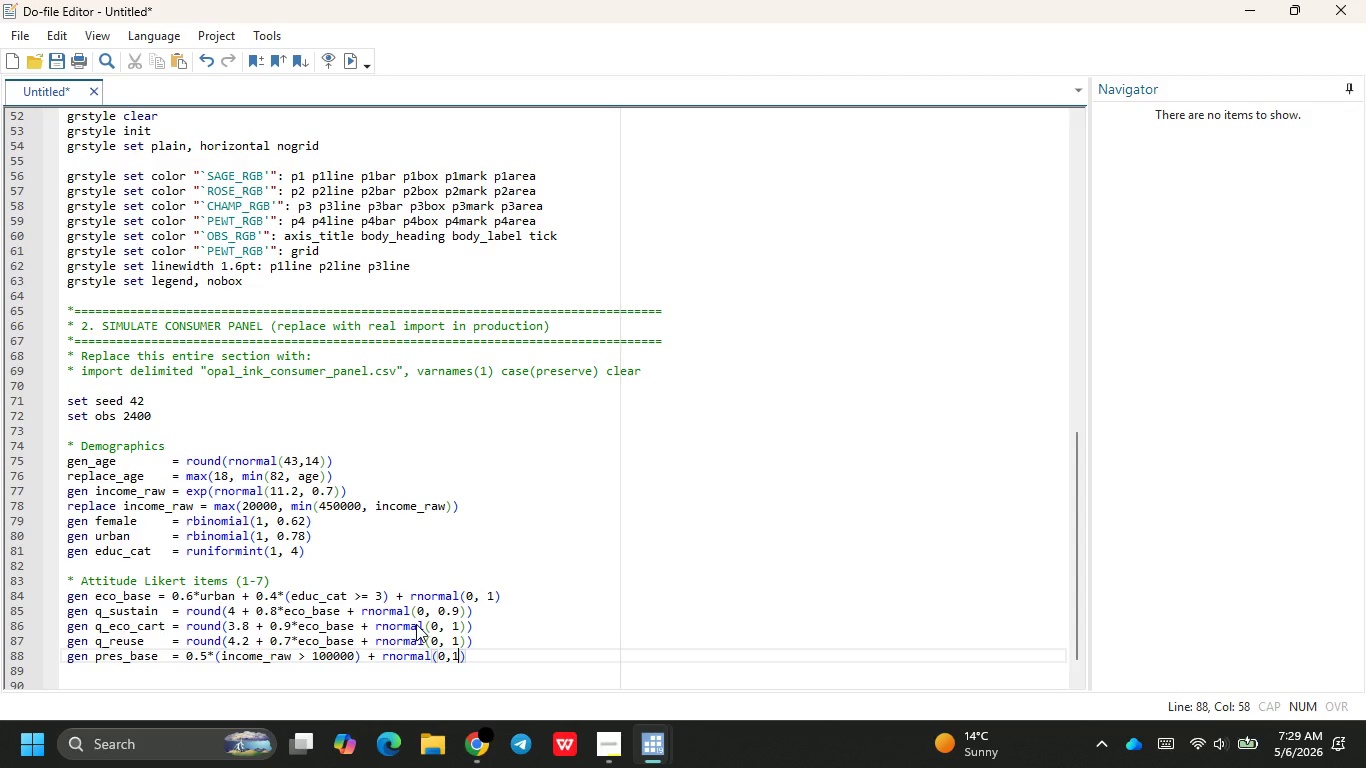 
key(ArrowRight)
 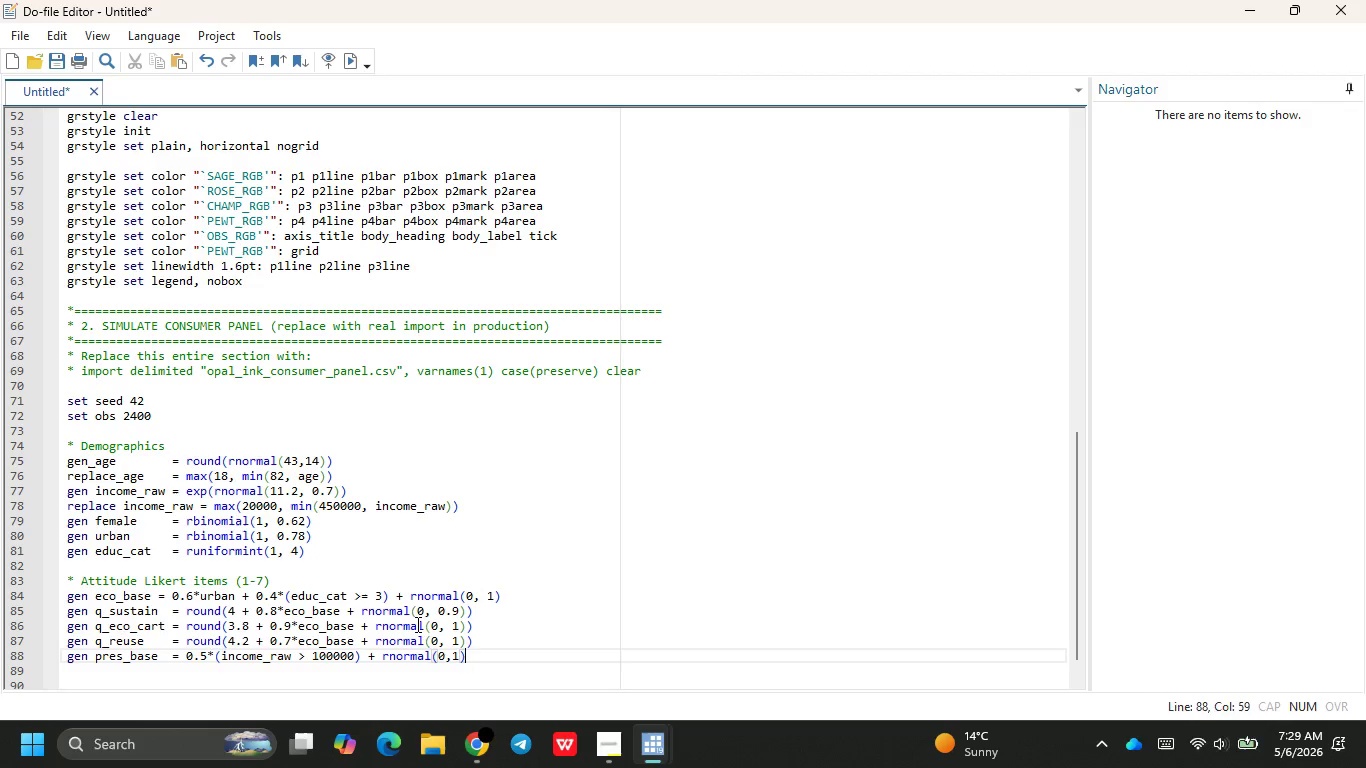 
key(Enter)
 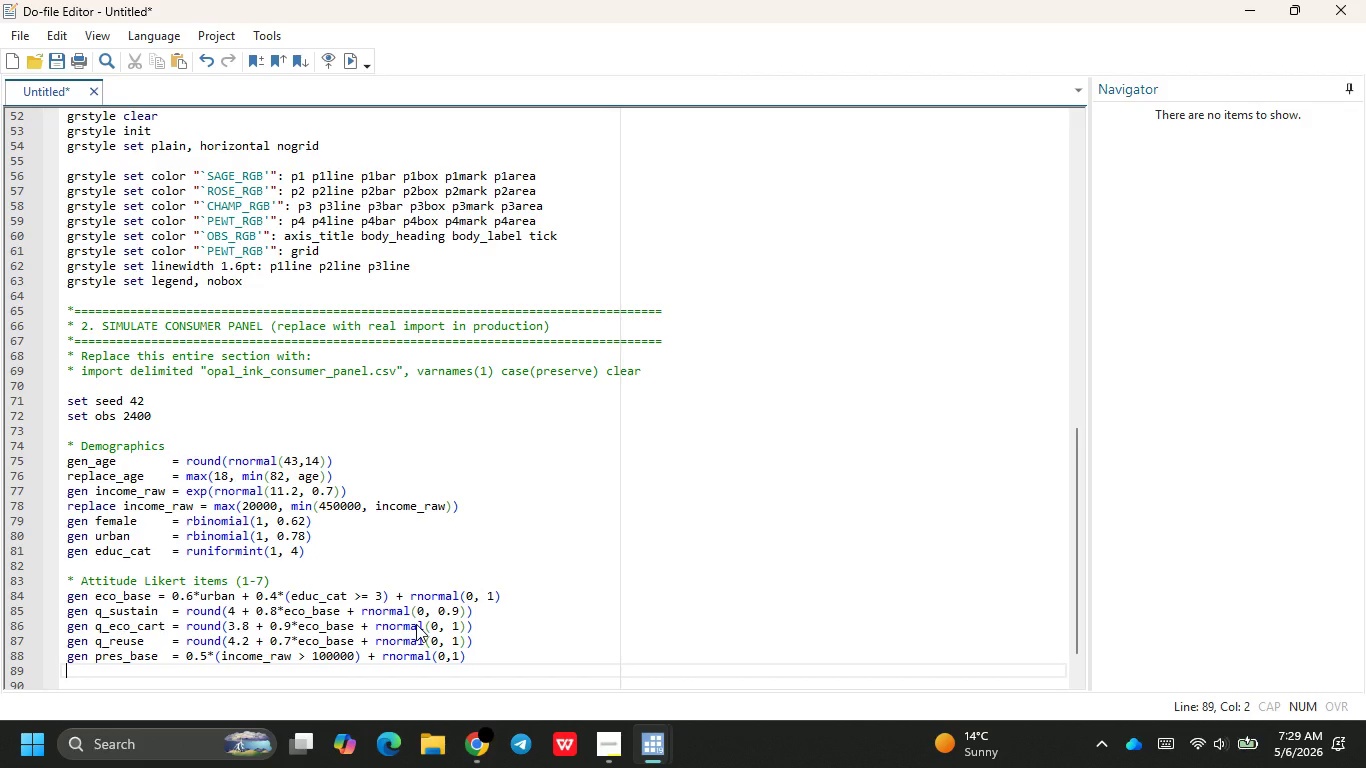 
type(gen_ )
key(Backspace)
key(Backspace)
type( q_brand_loy)
 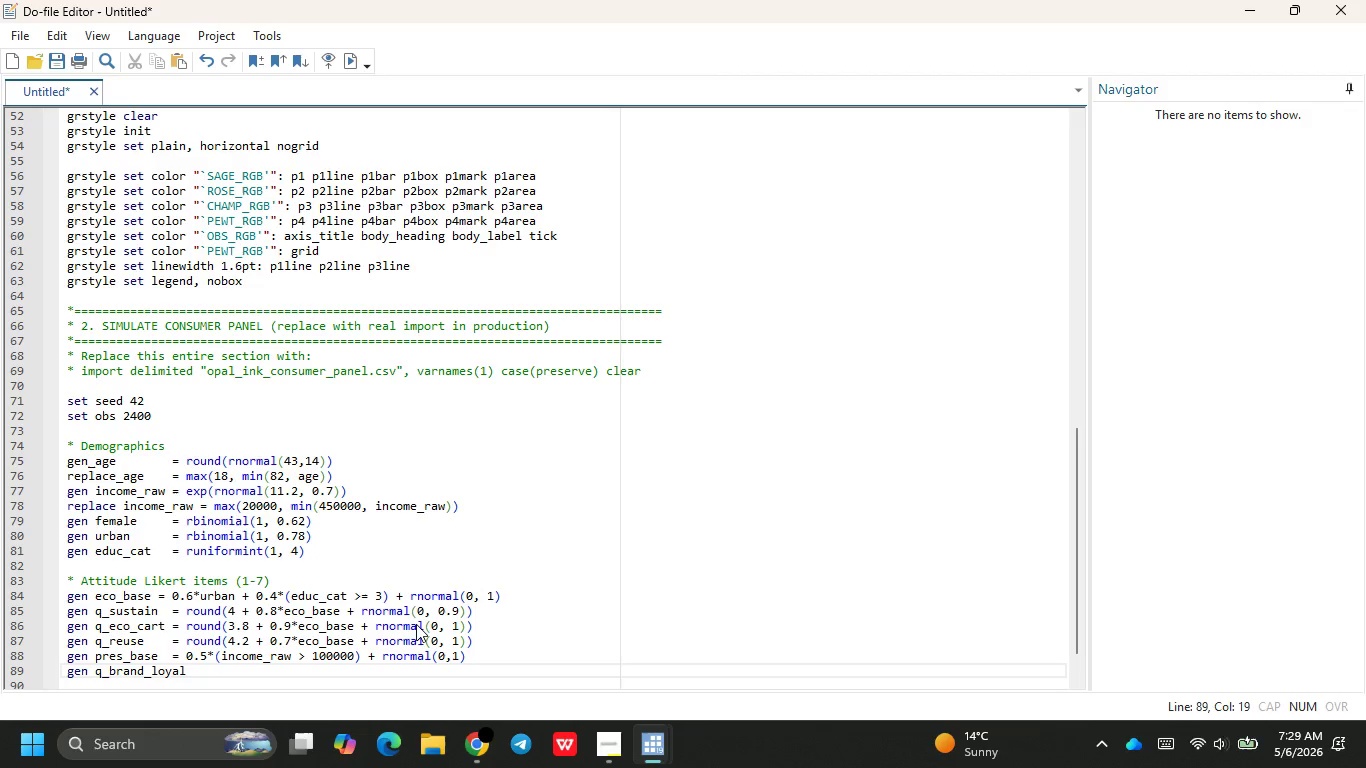 
 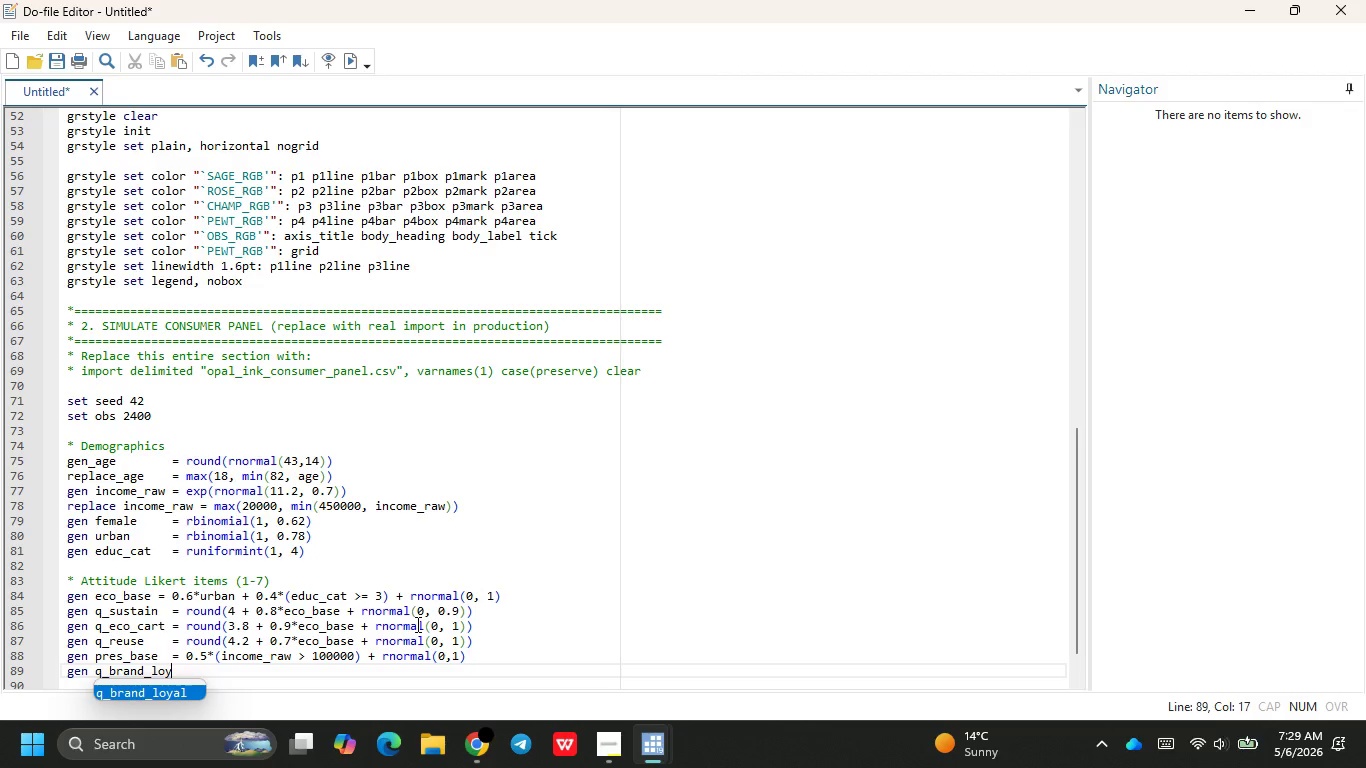 
key(Enter)
 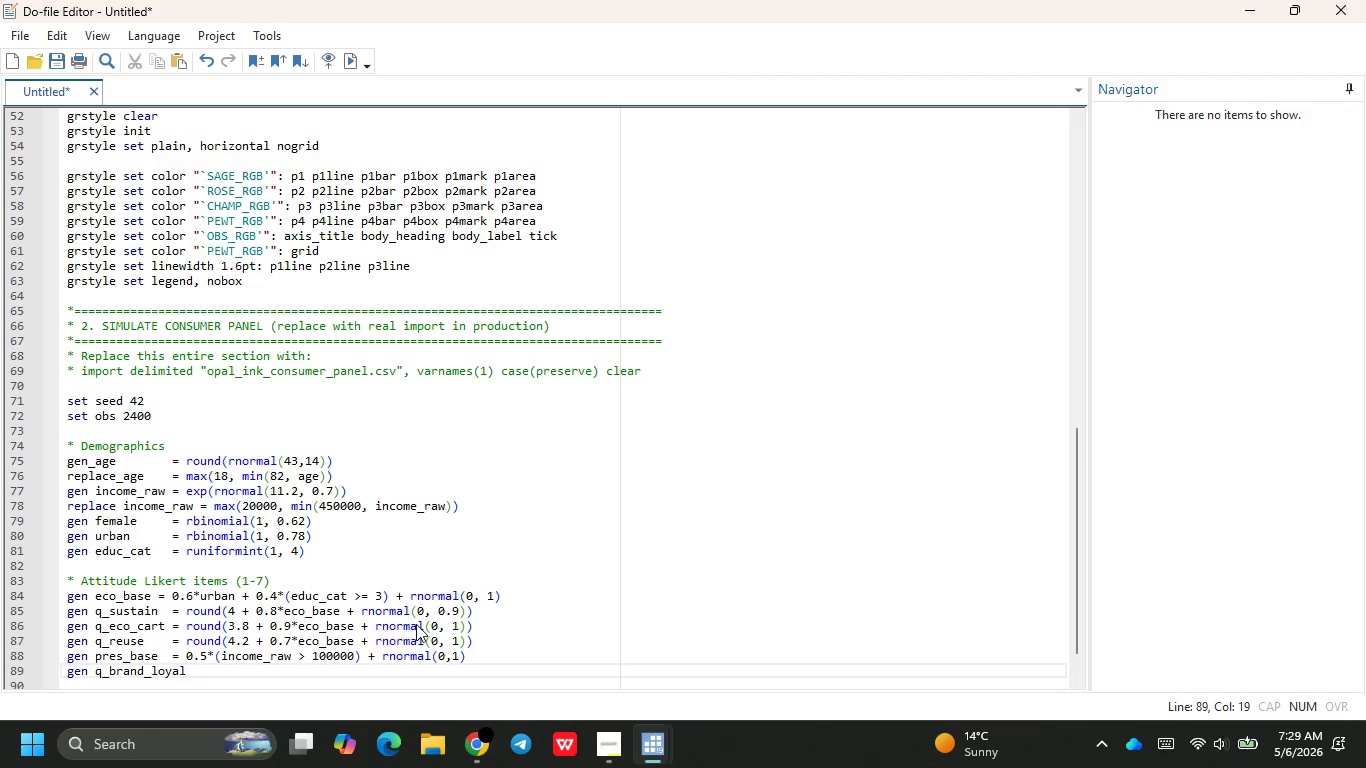 
type( -)
key(Backspace)
type(= rounD()
key(Backspace)
key(Backspace)
type(d(4.1 + 0.7*pres_b)
 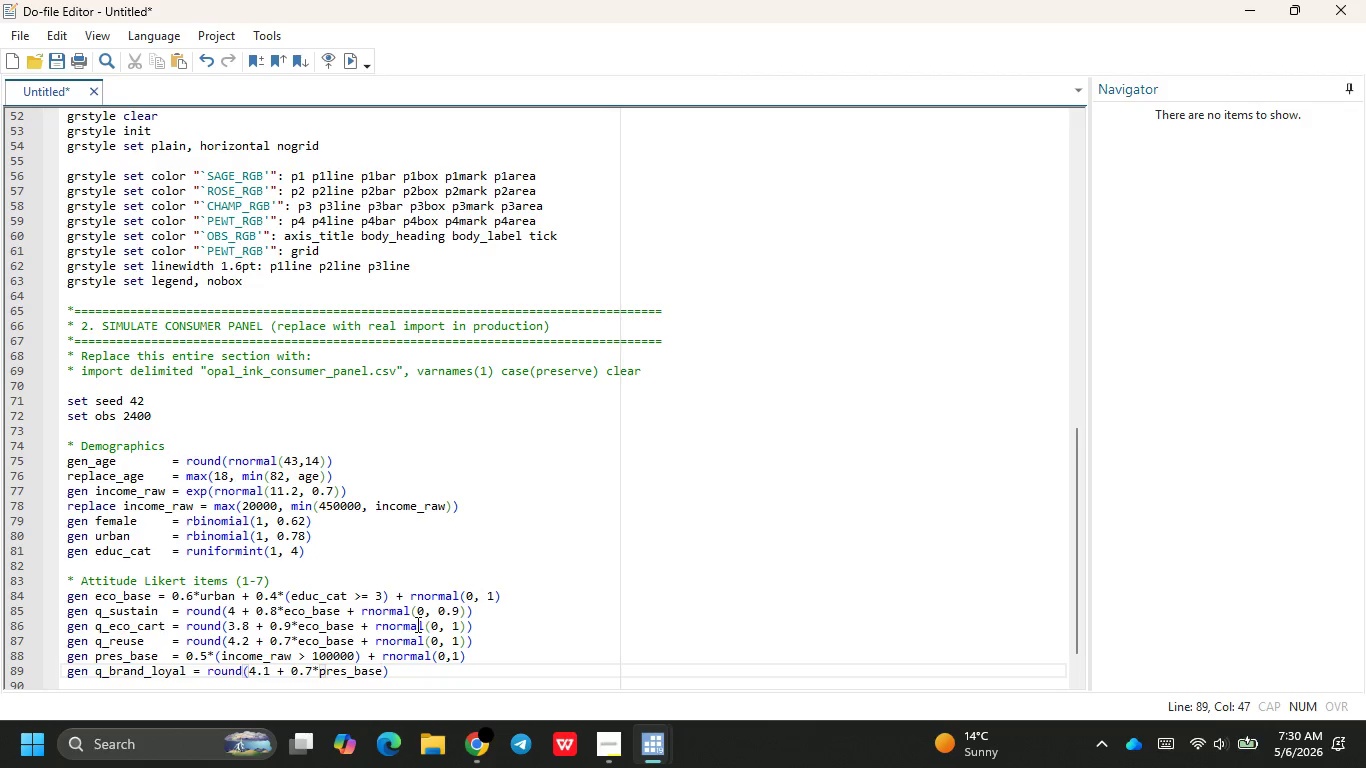 
 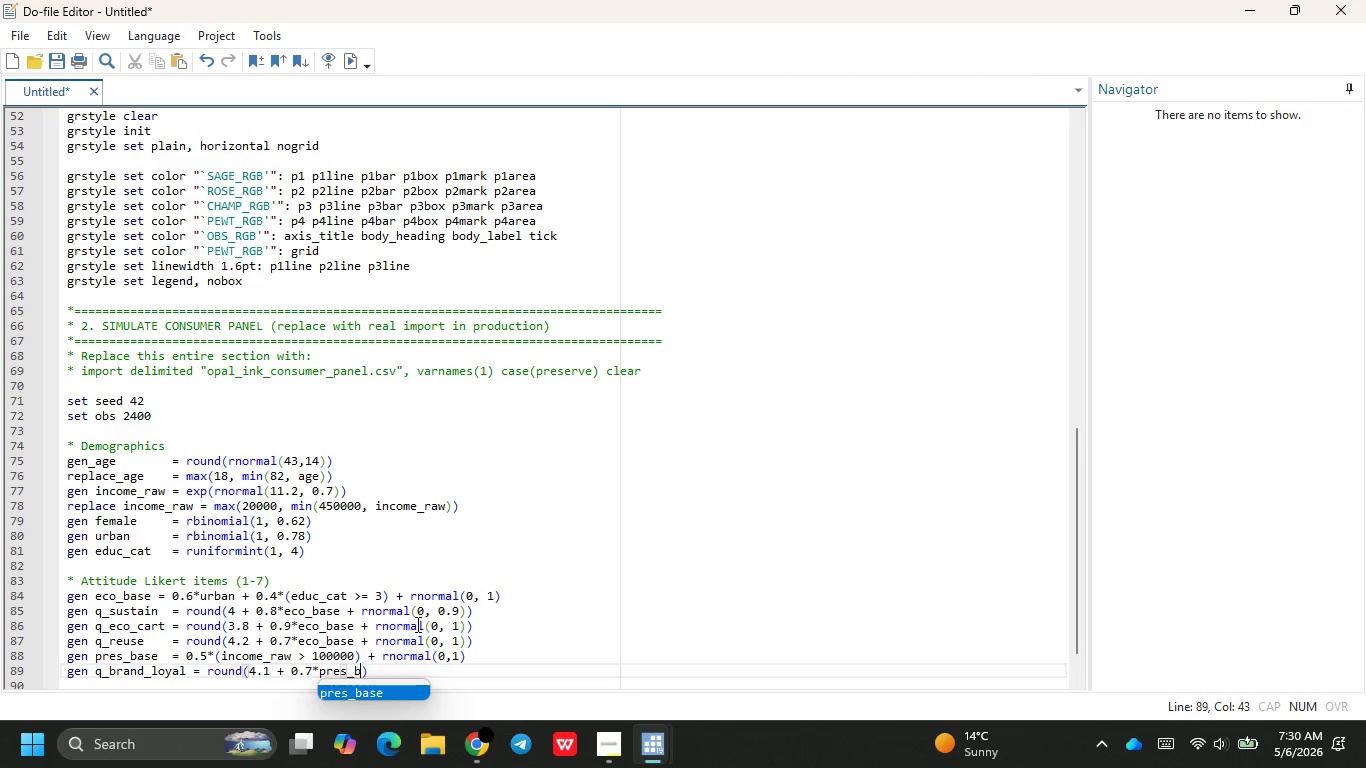 
key(Enter)
 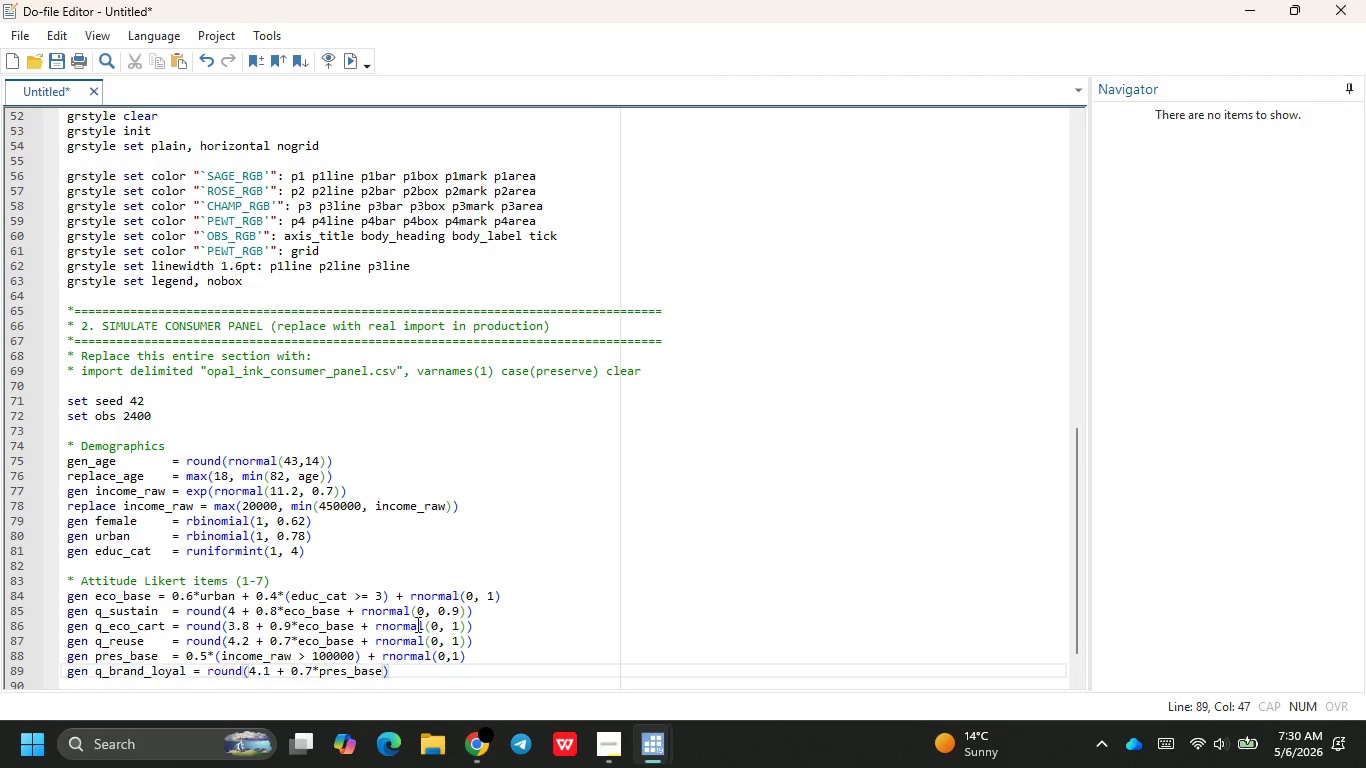 
type( + rnor)
 